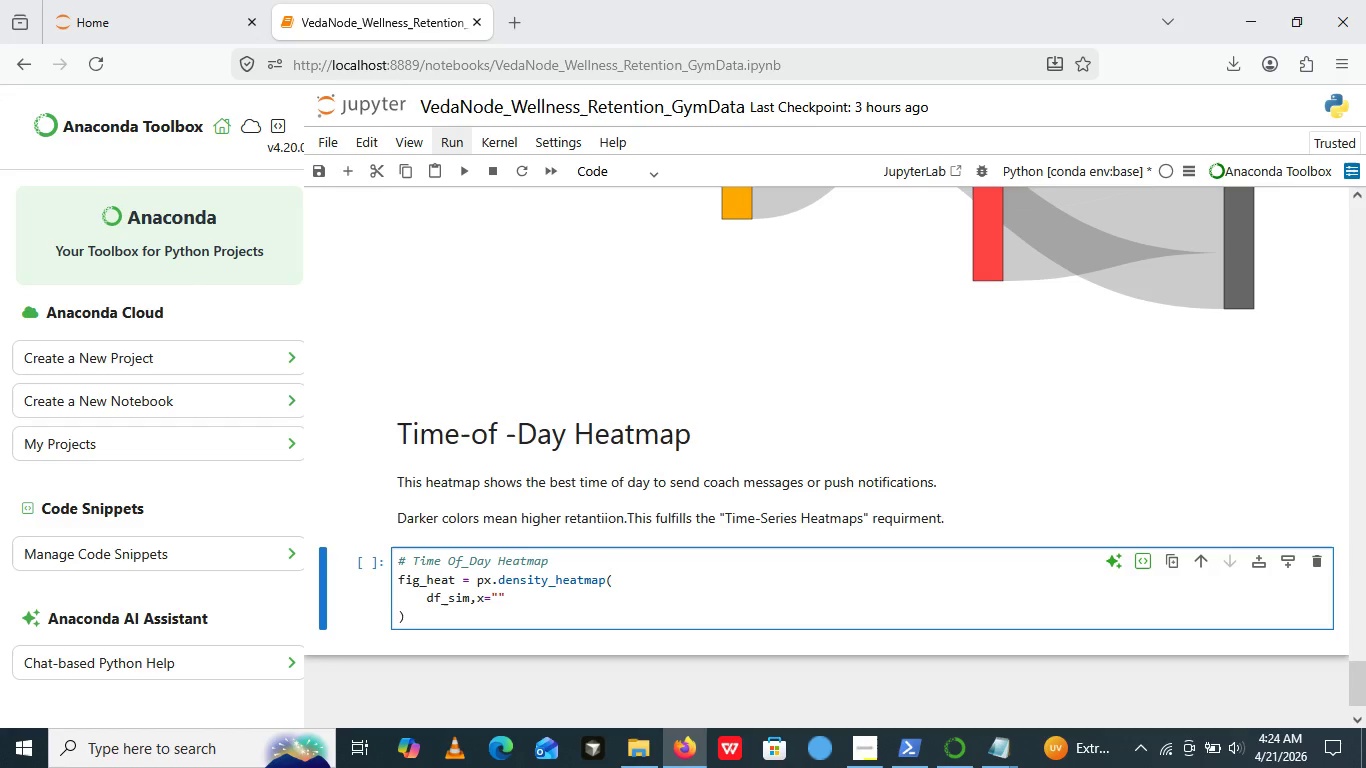 
key(Shift+Quote)
 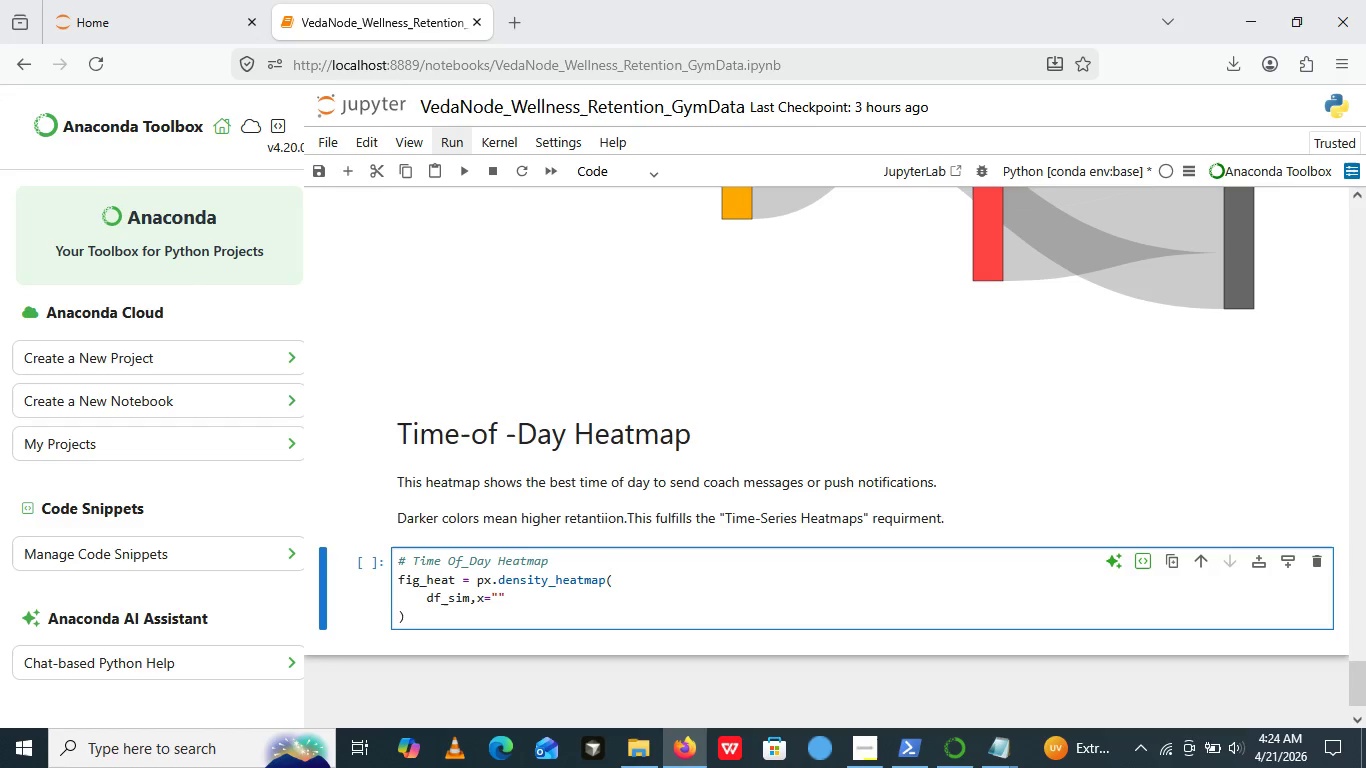 
key(ArrowLeft)
 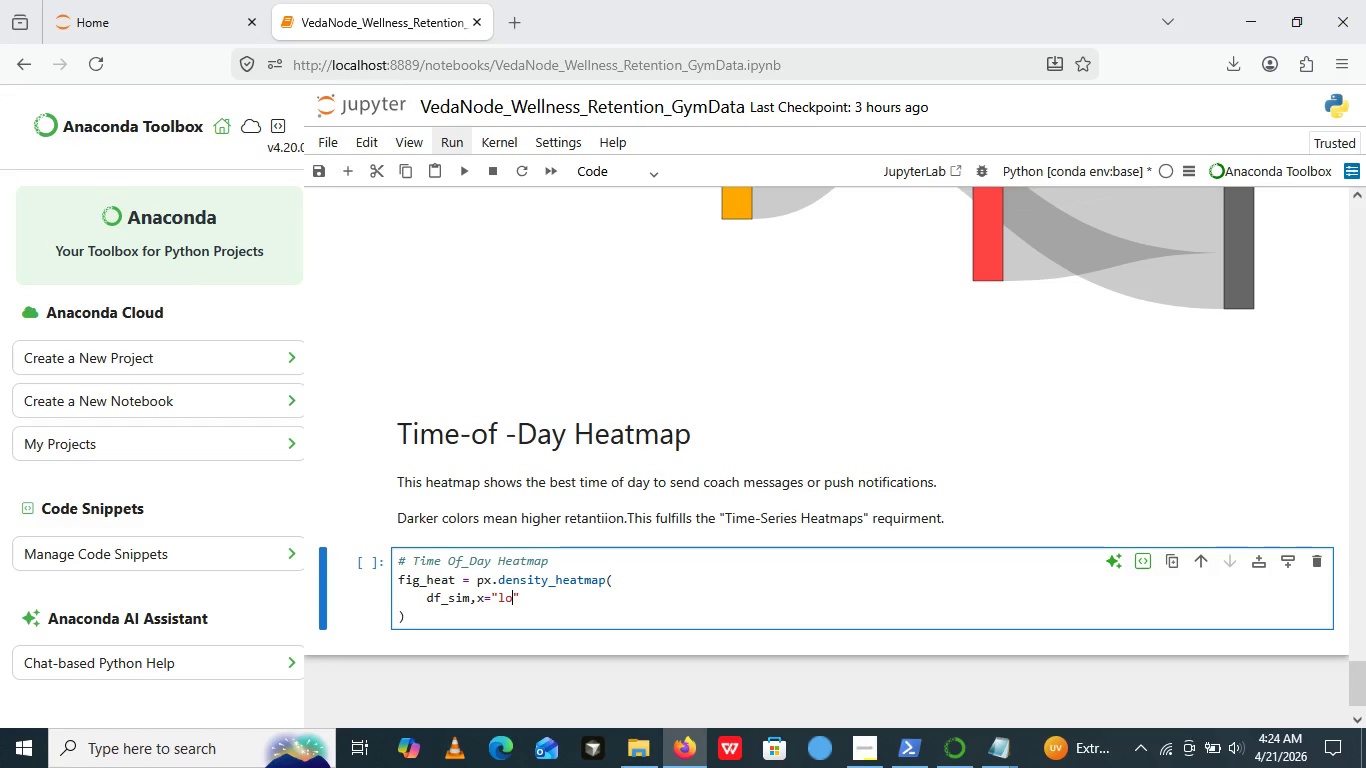 
type(log_hour)
 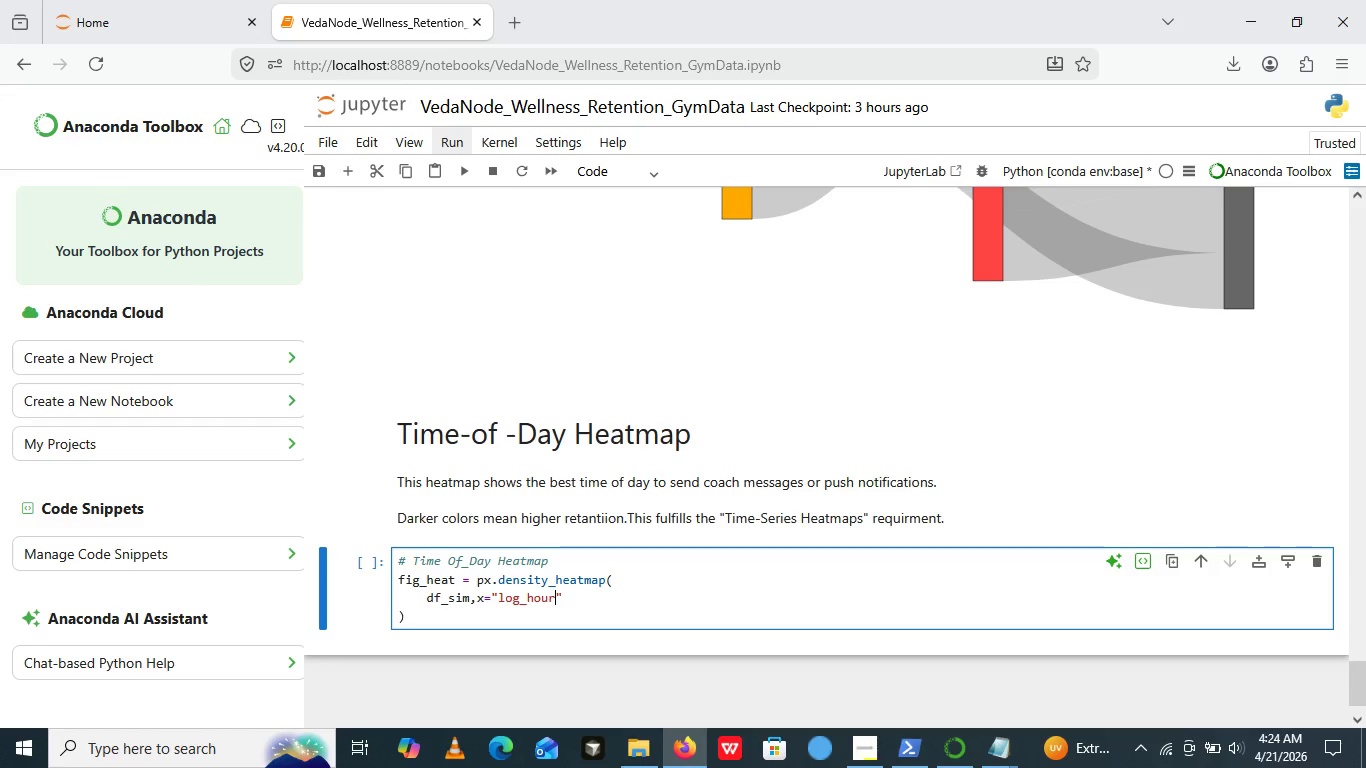 
key(ArrowRight)
 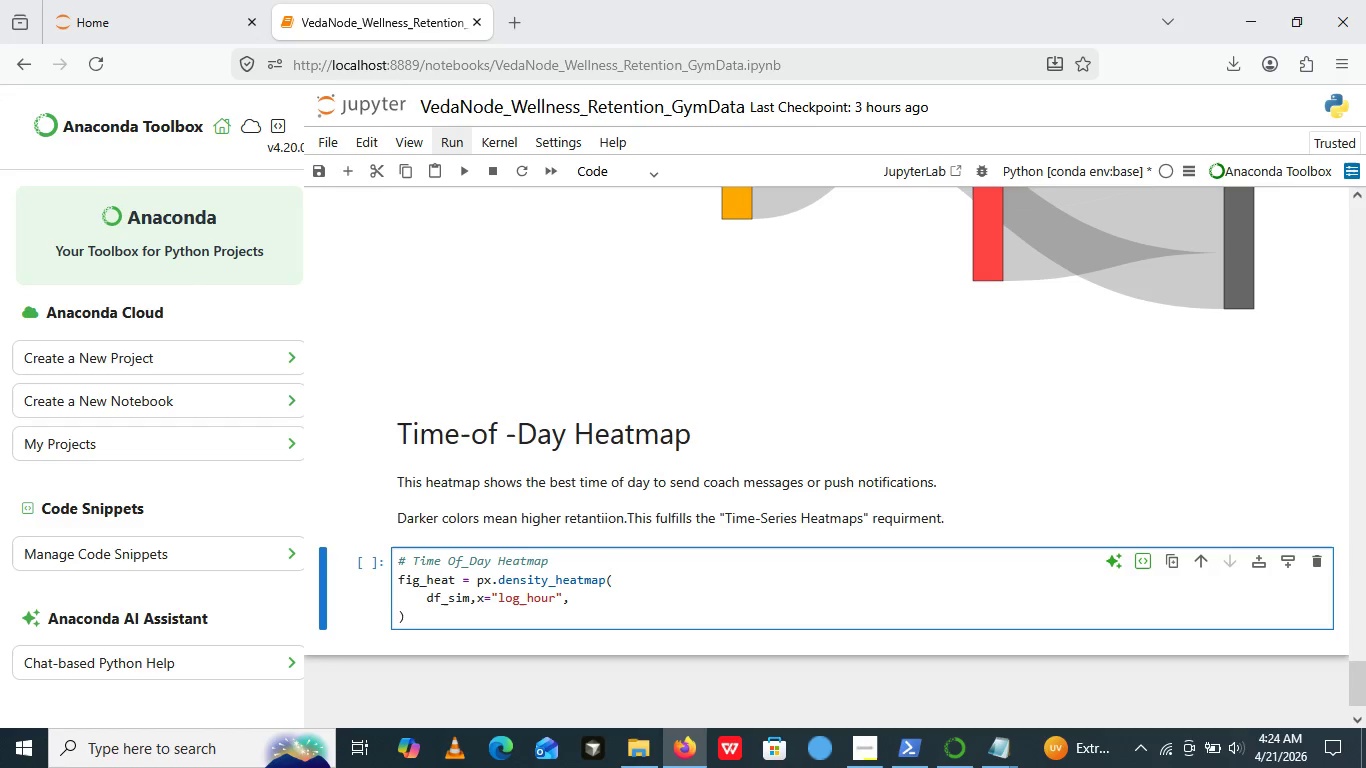 
key(Comma)
 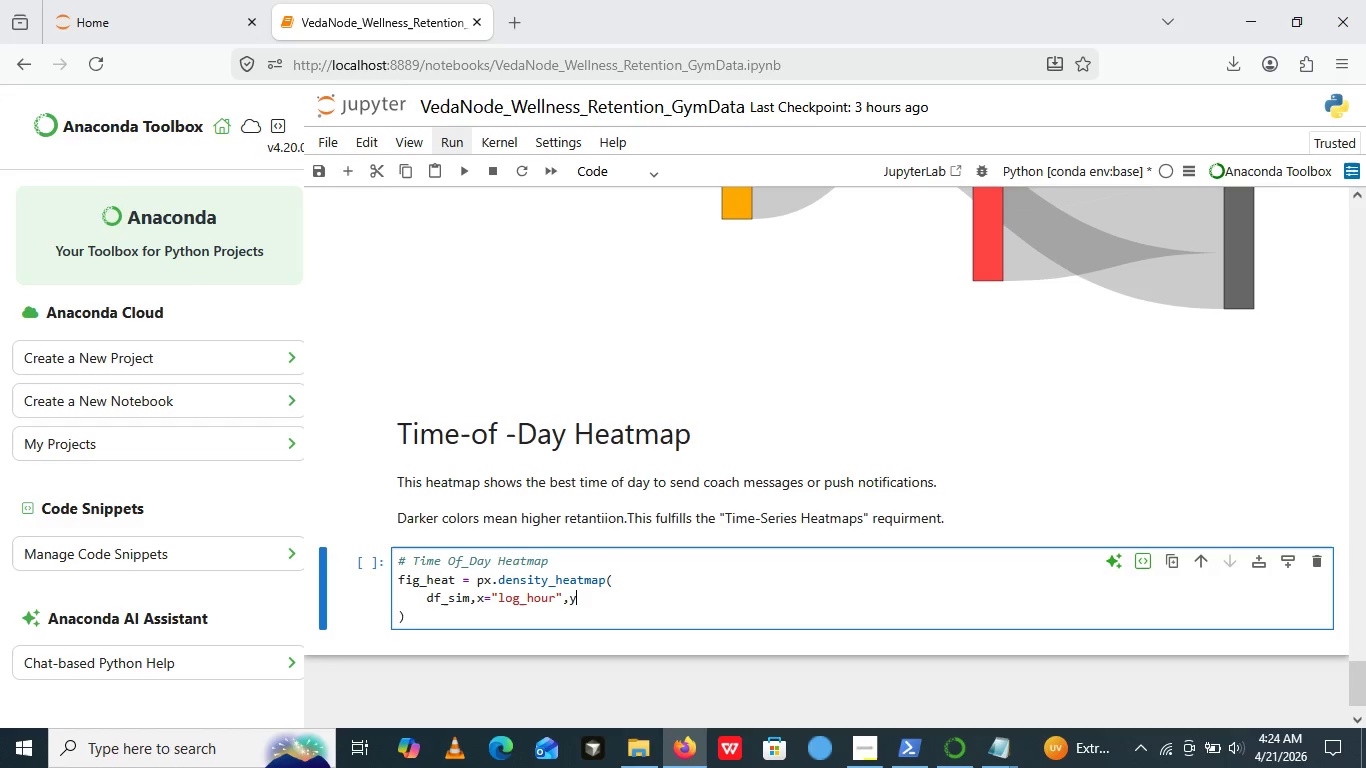 
key(Y)
 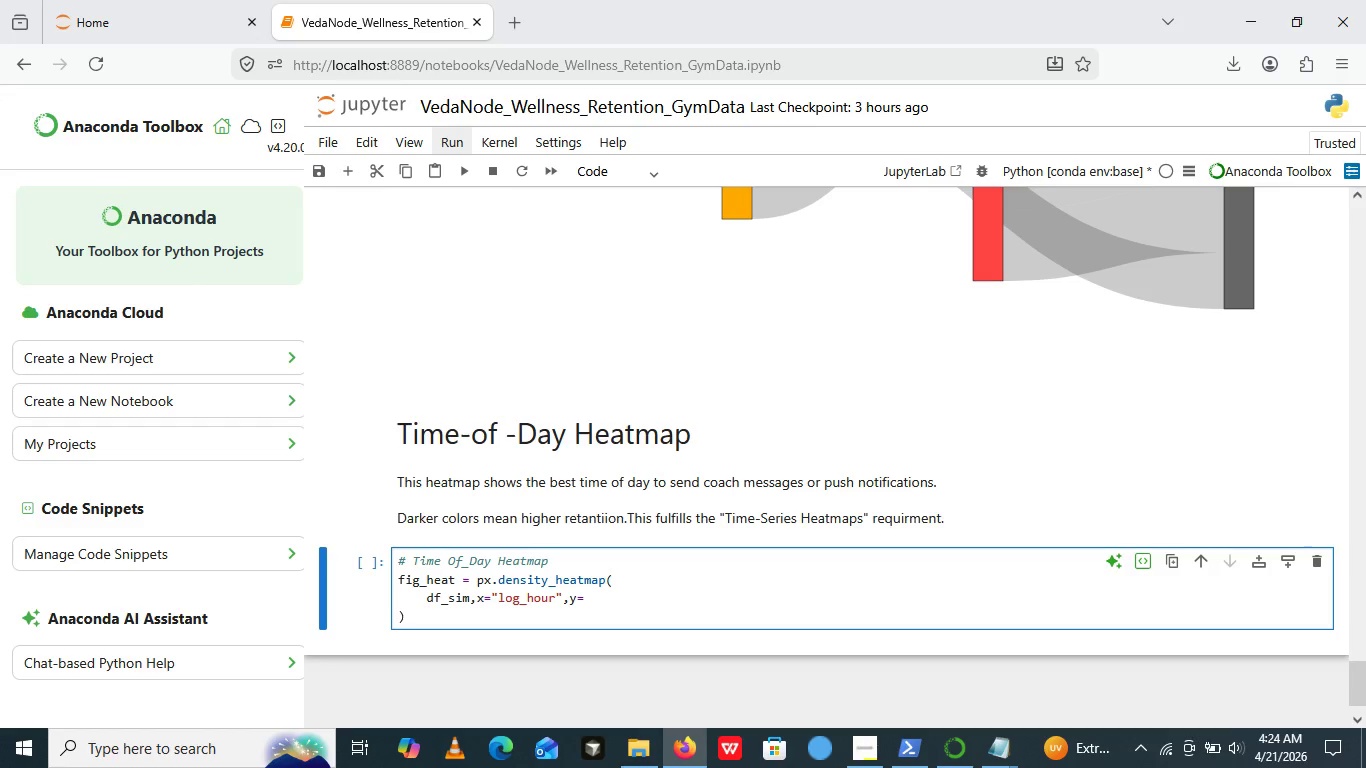 
key(Equal)
 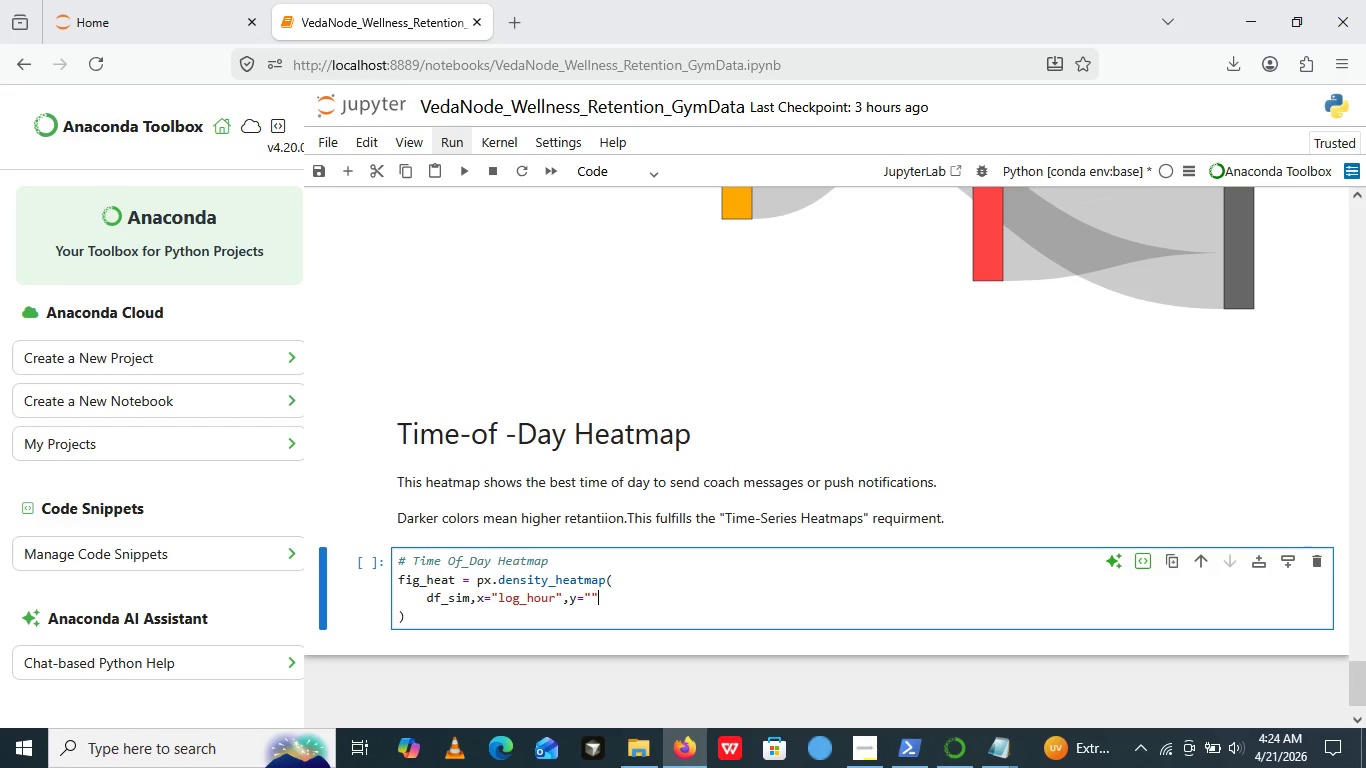 
key(Shift+Quote)
 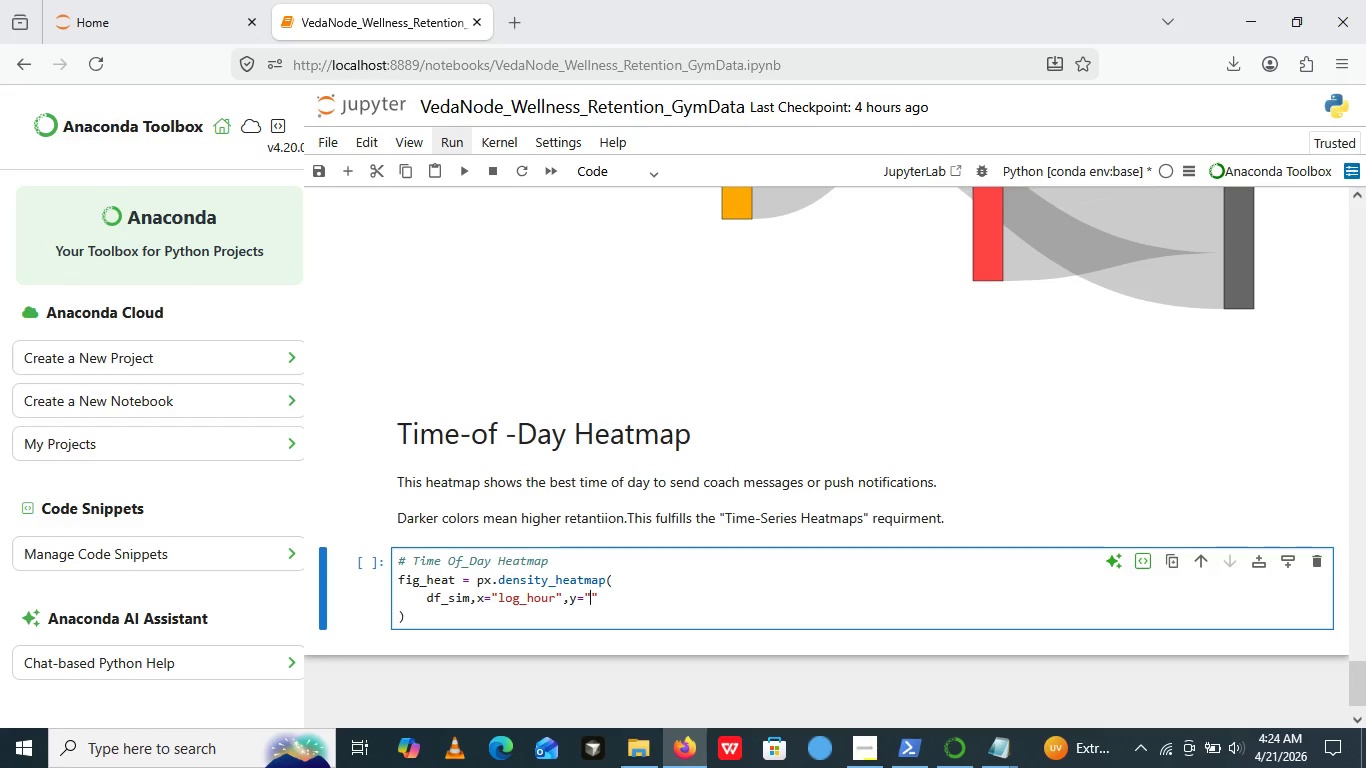 
key(Shift+Quote)
 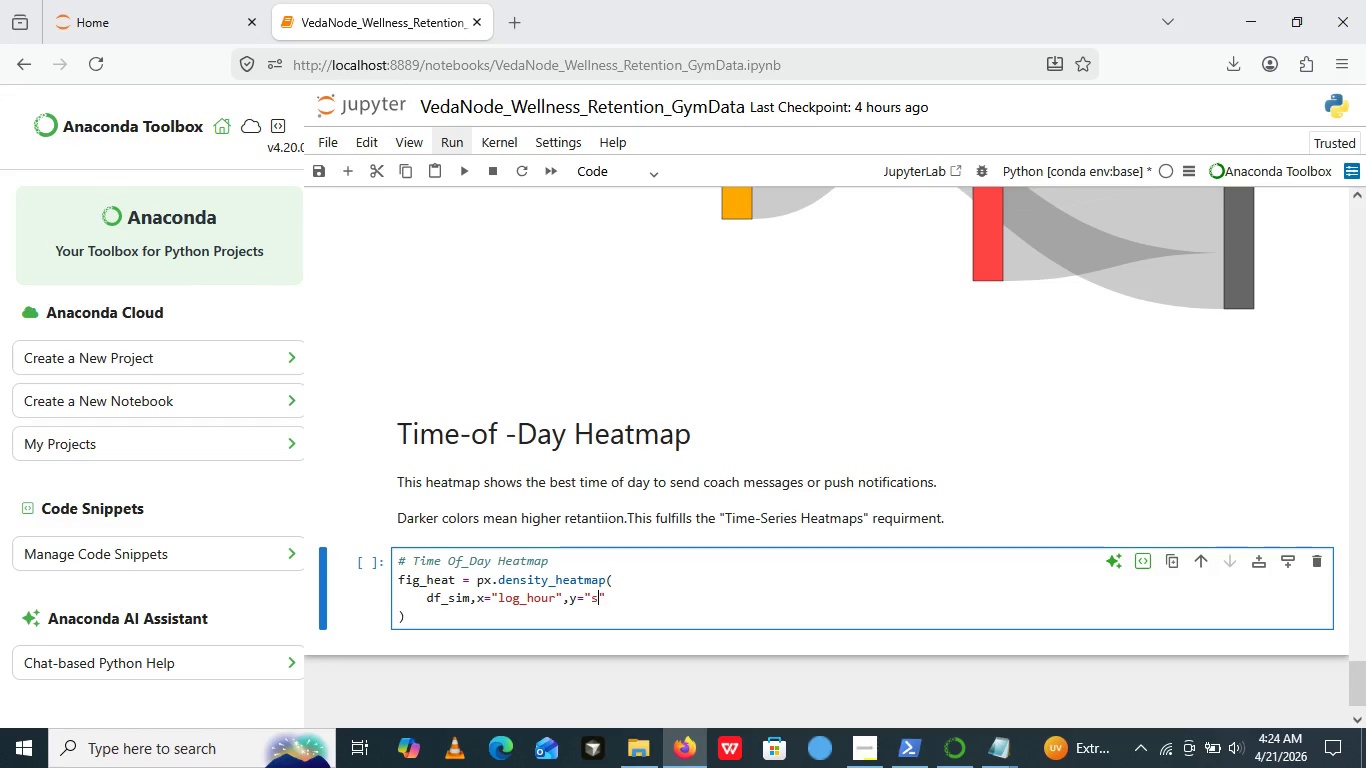 
key(ArrowLeft)
 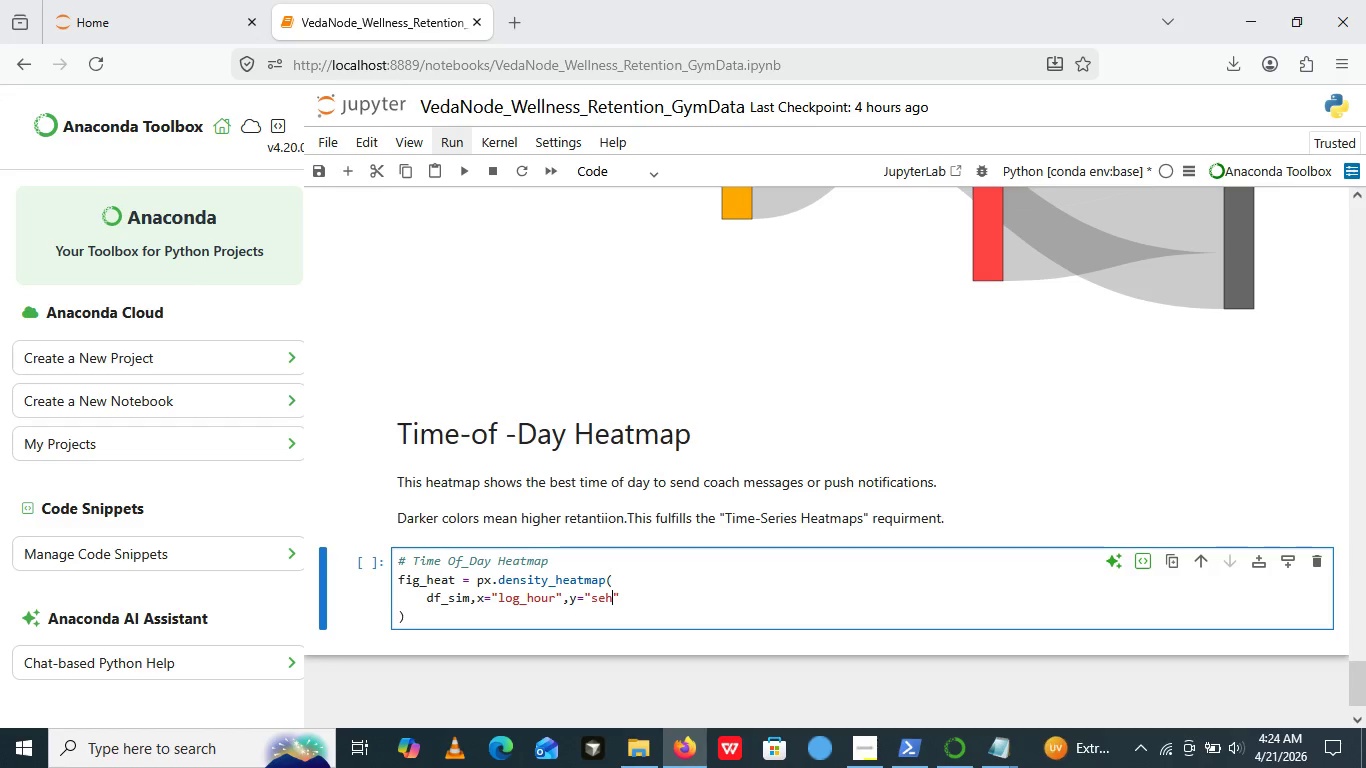 
type(seh)
key(Backspace)
type(gment)
 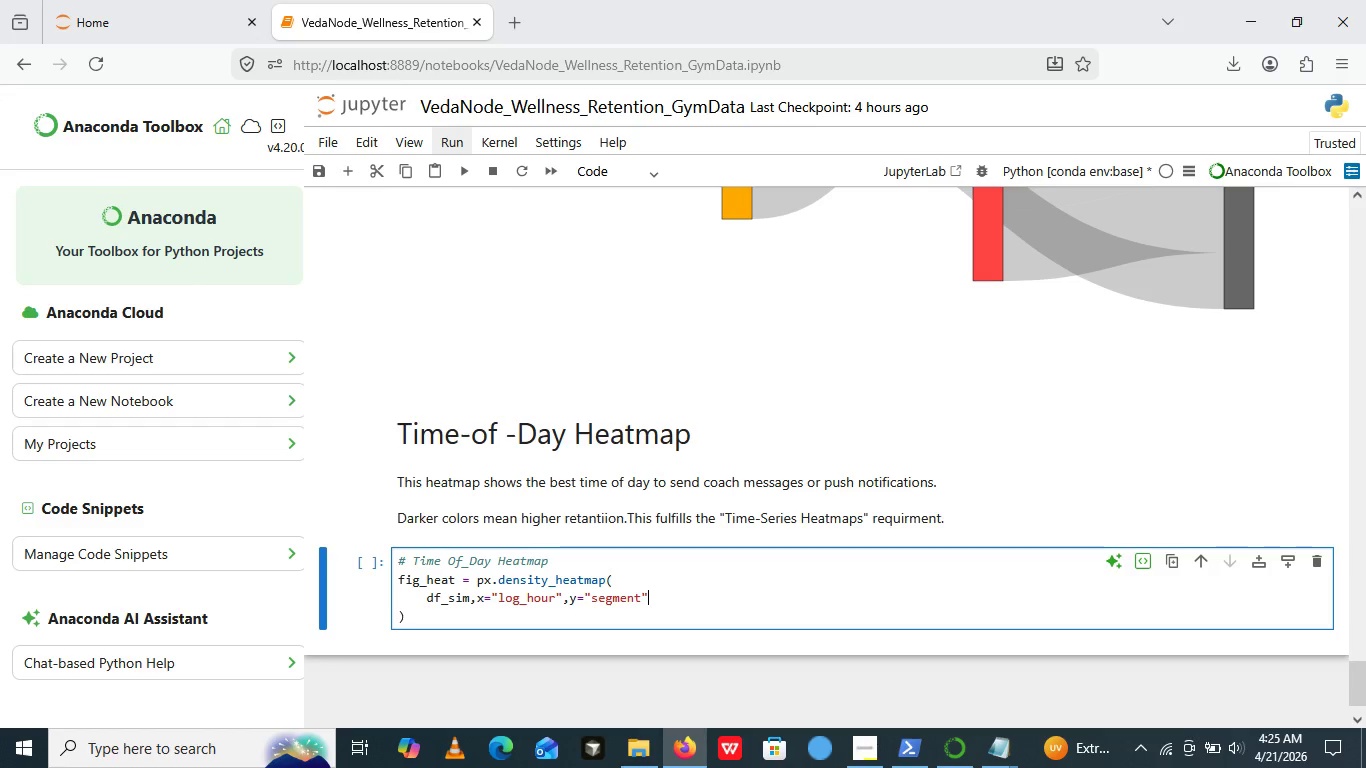 
key(ArrowRight)
 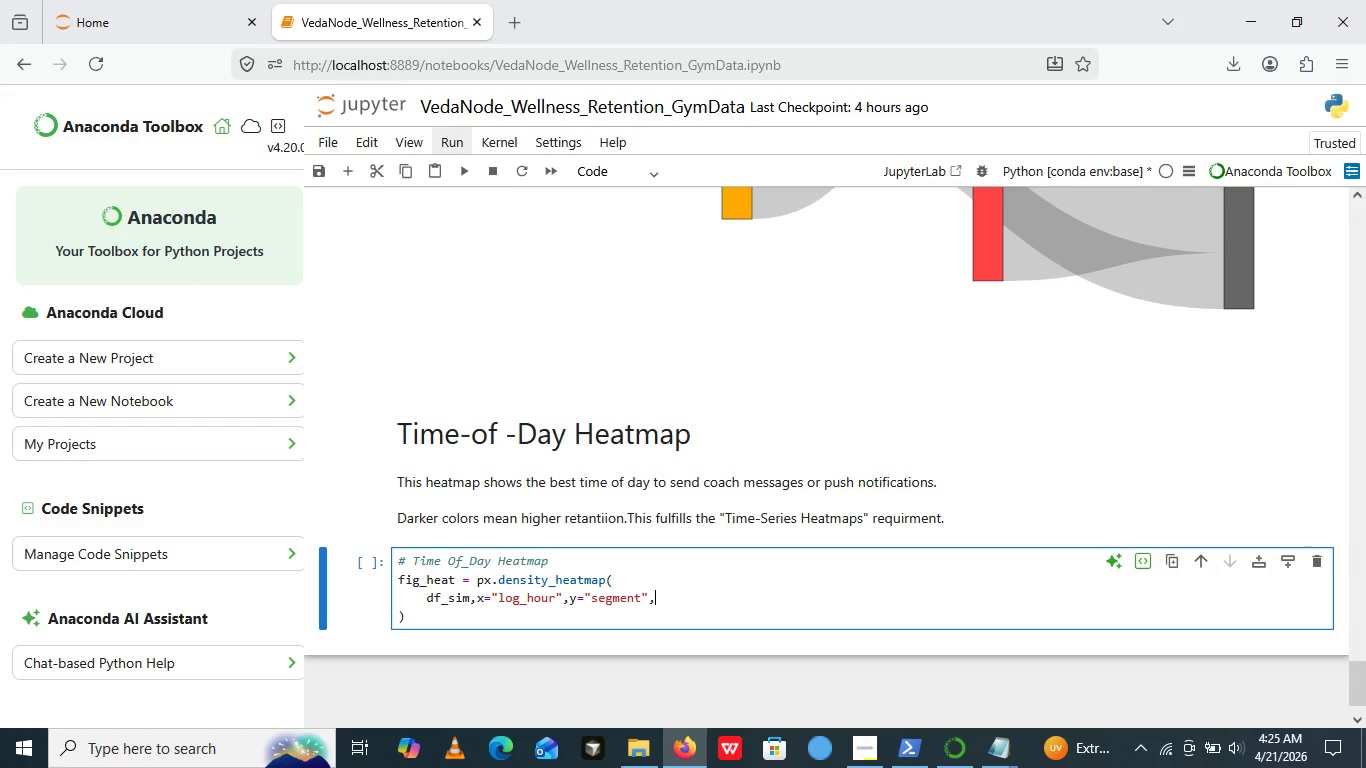 
key(Comma)
 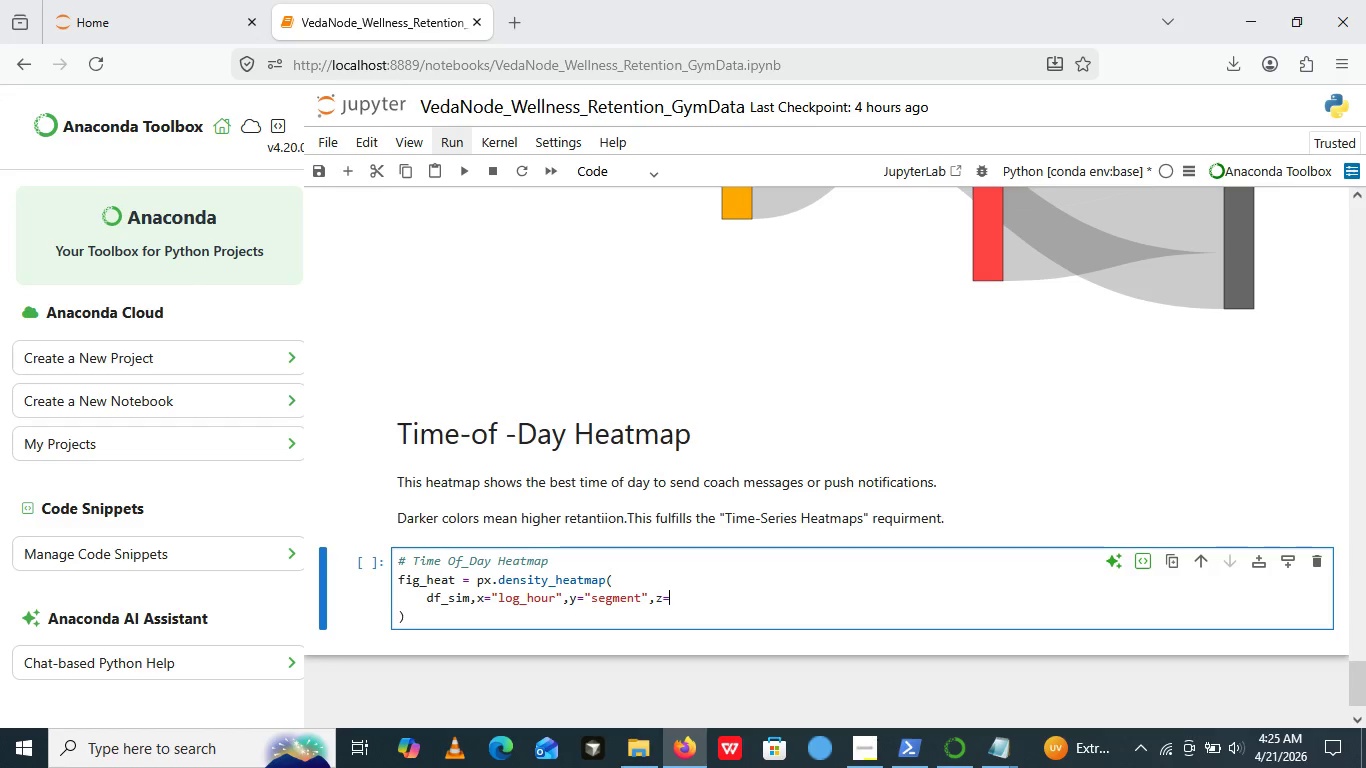 
key(Z)
 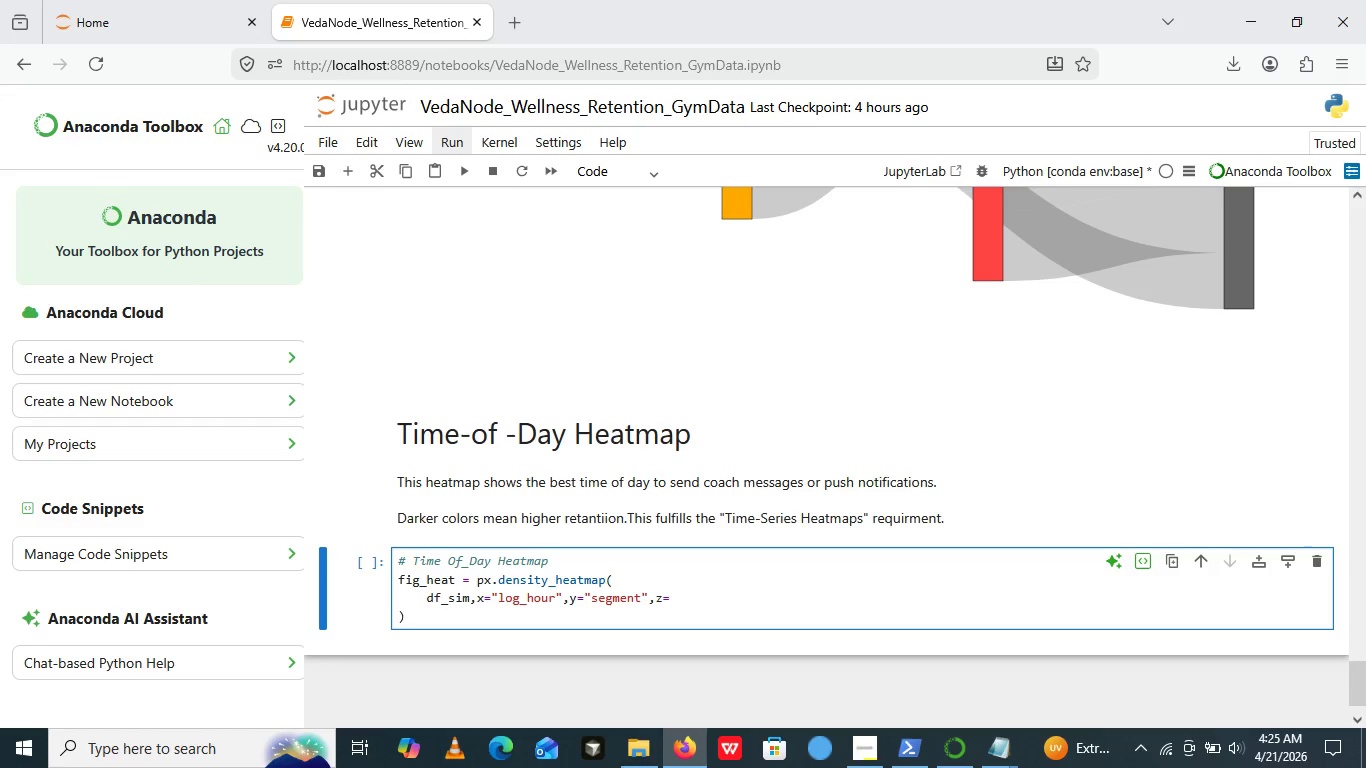 
key(Equal)
 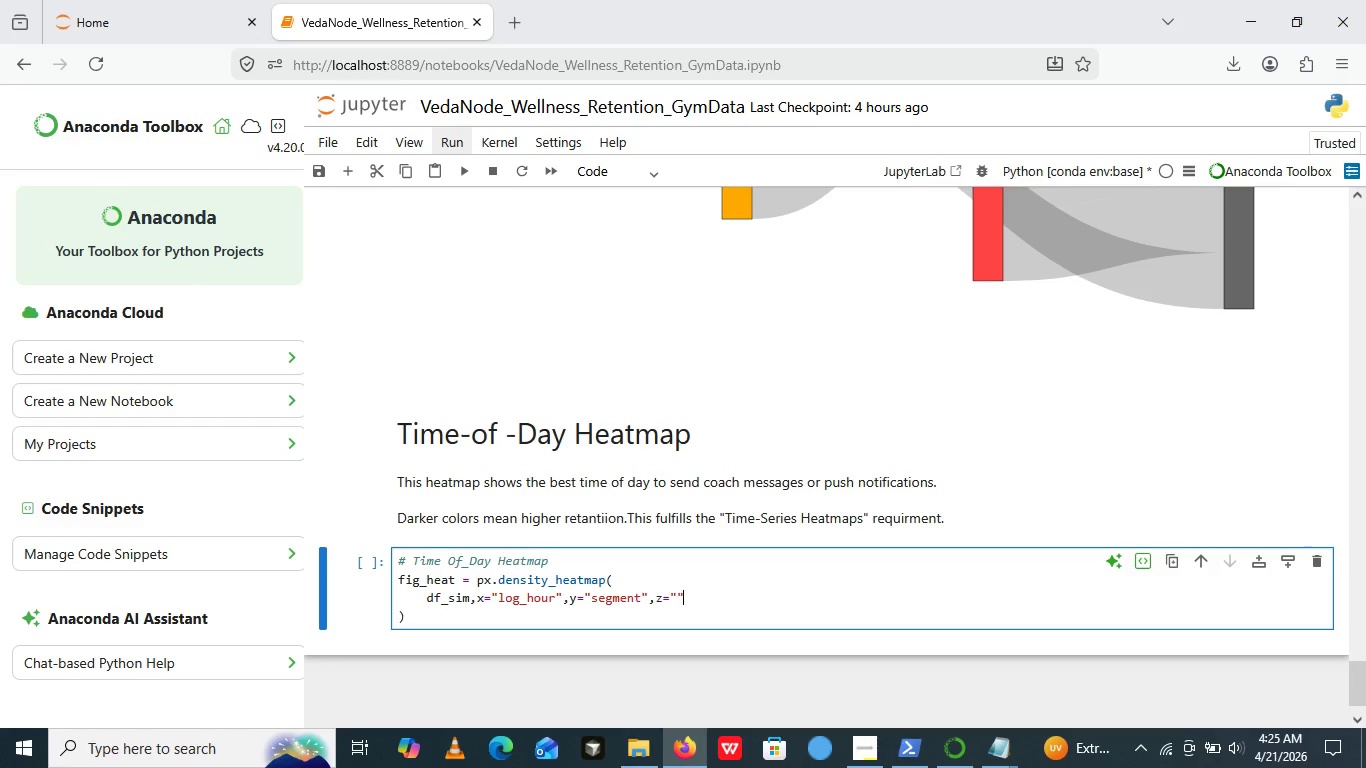 
key(Shift+Quote)
 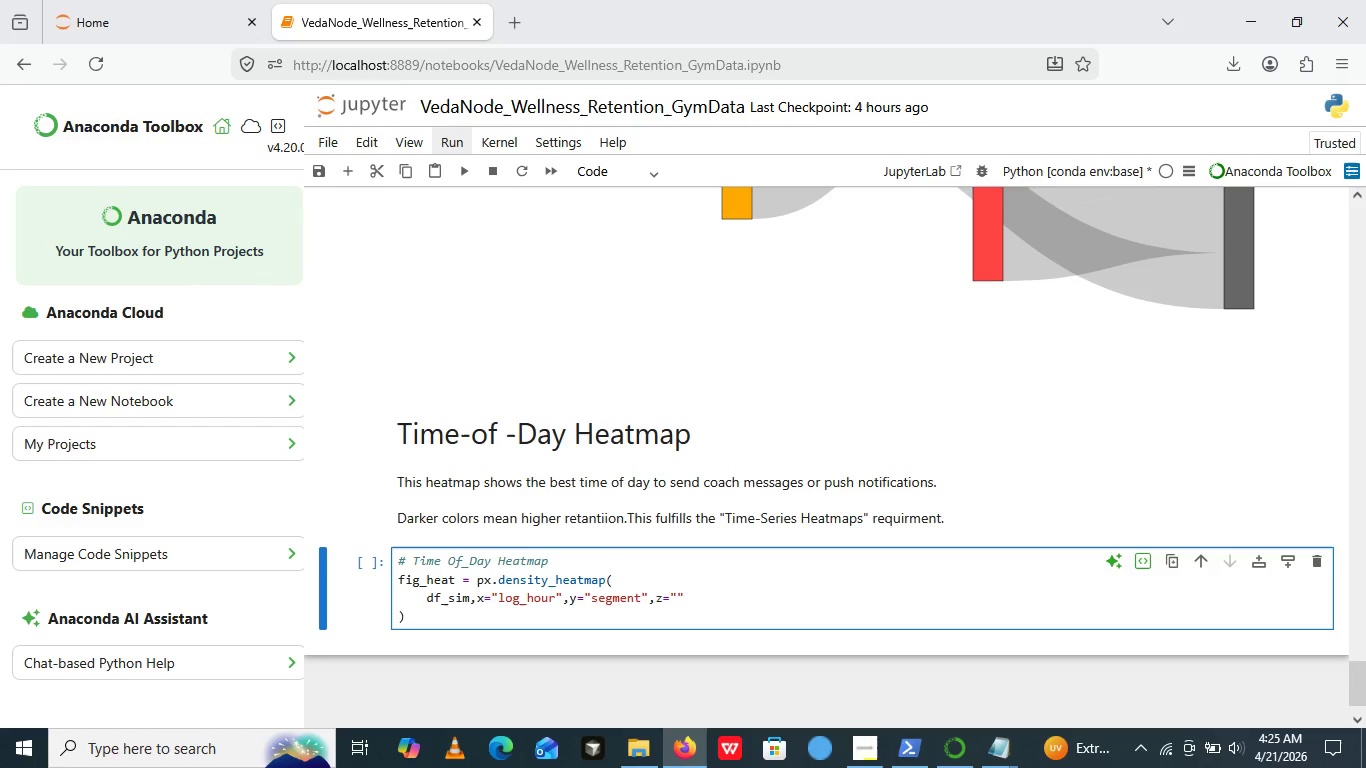 
key(Shift+Quote)
 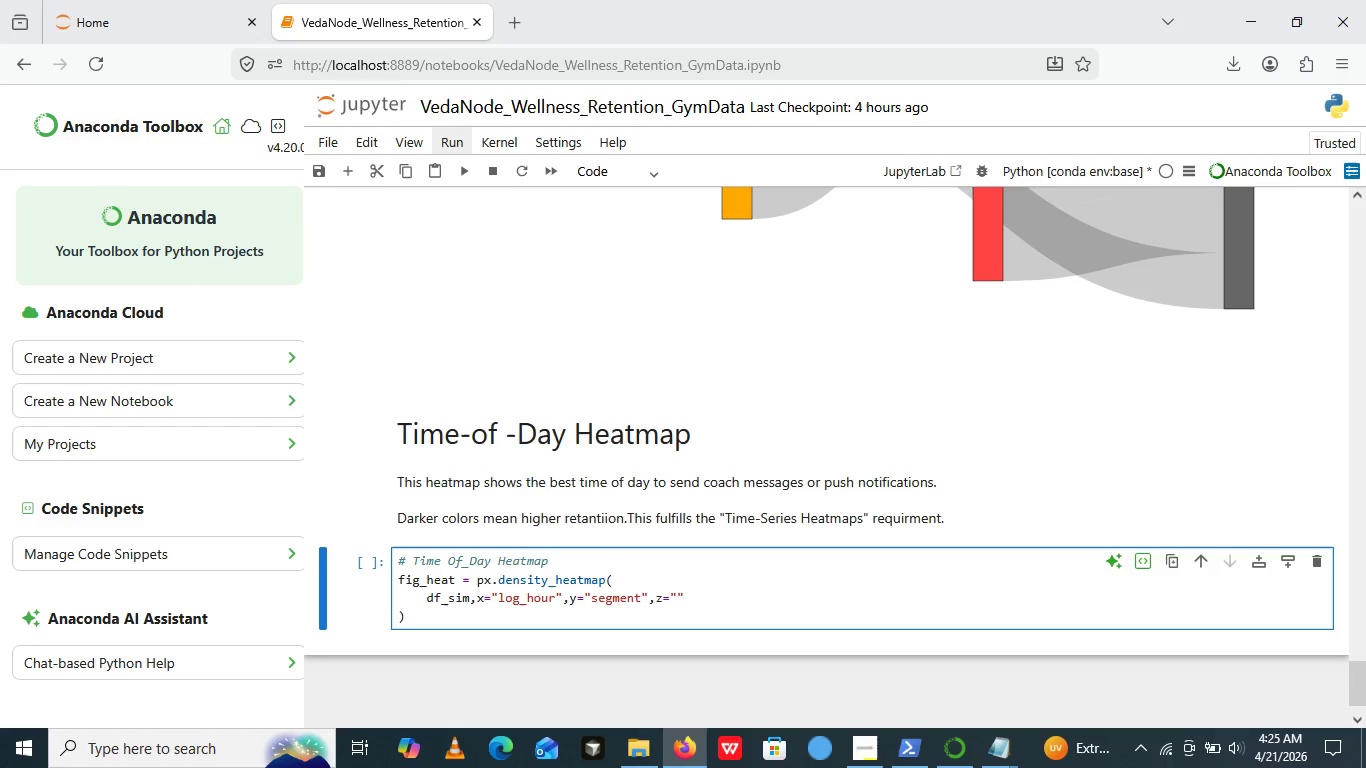 
key(ArrowLeft)
 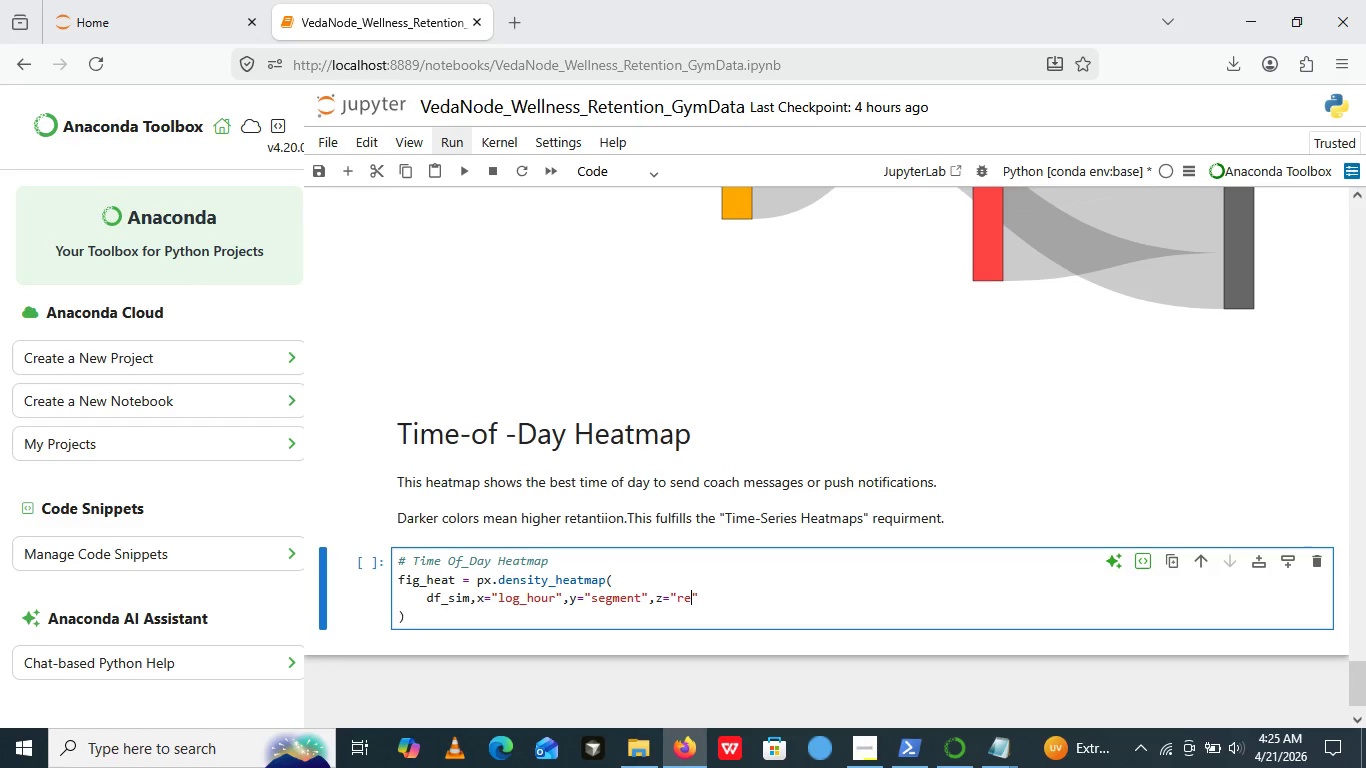 
type(retained_30d)
 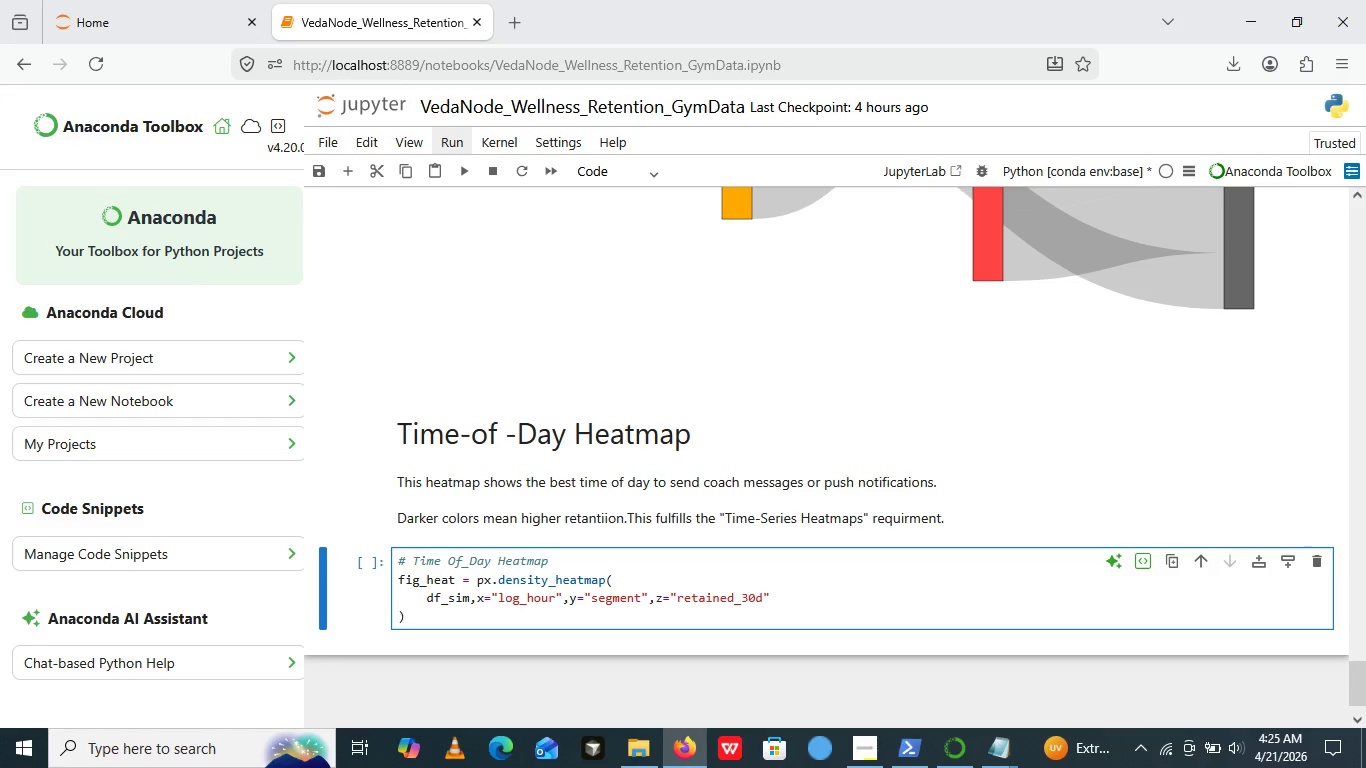 
key(ArrowRight)
 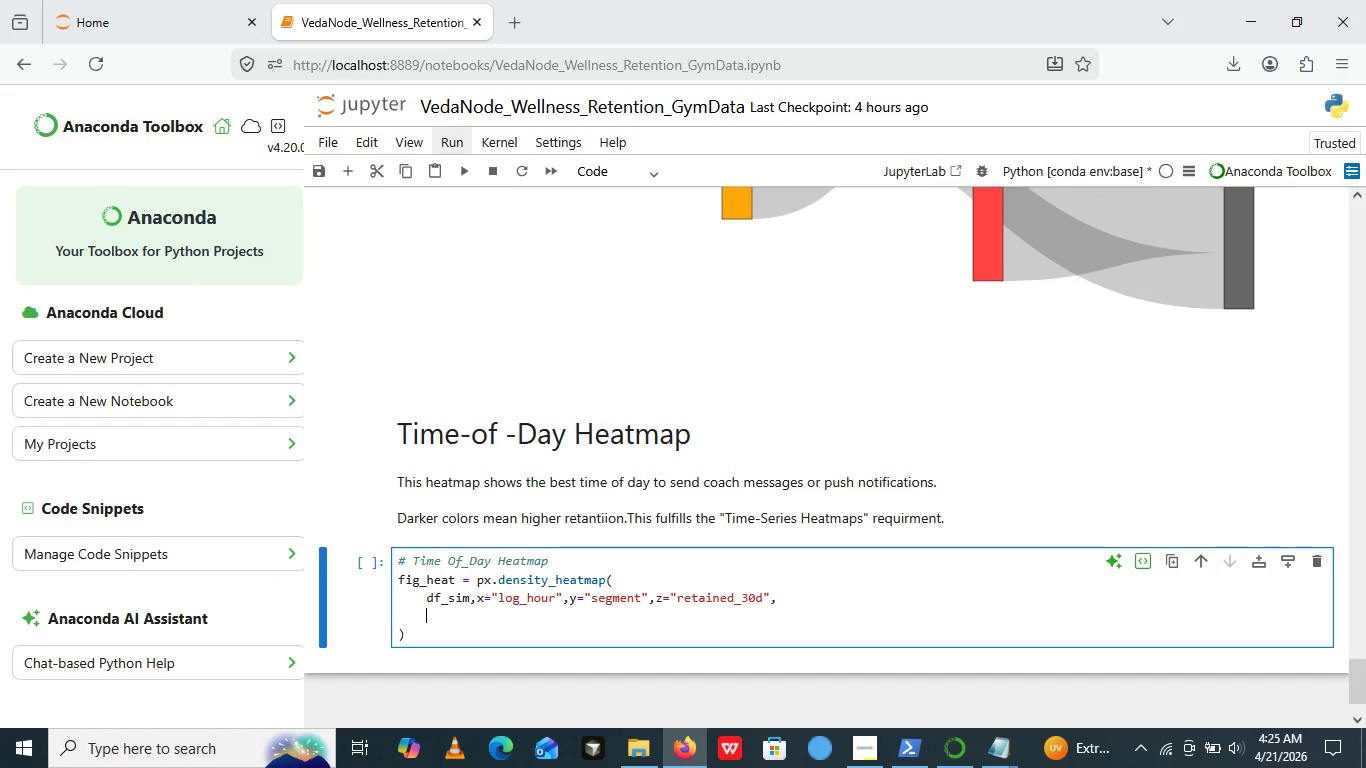 
key(Comma)
 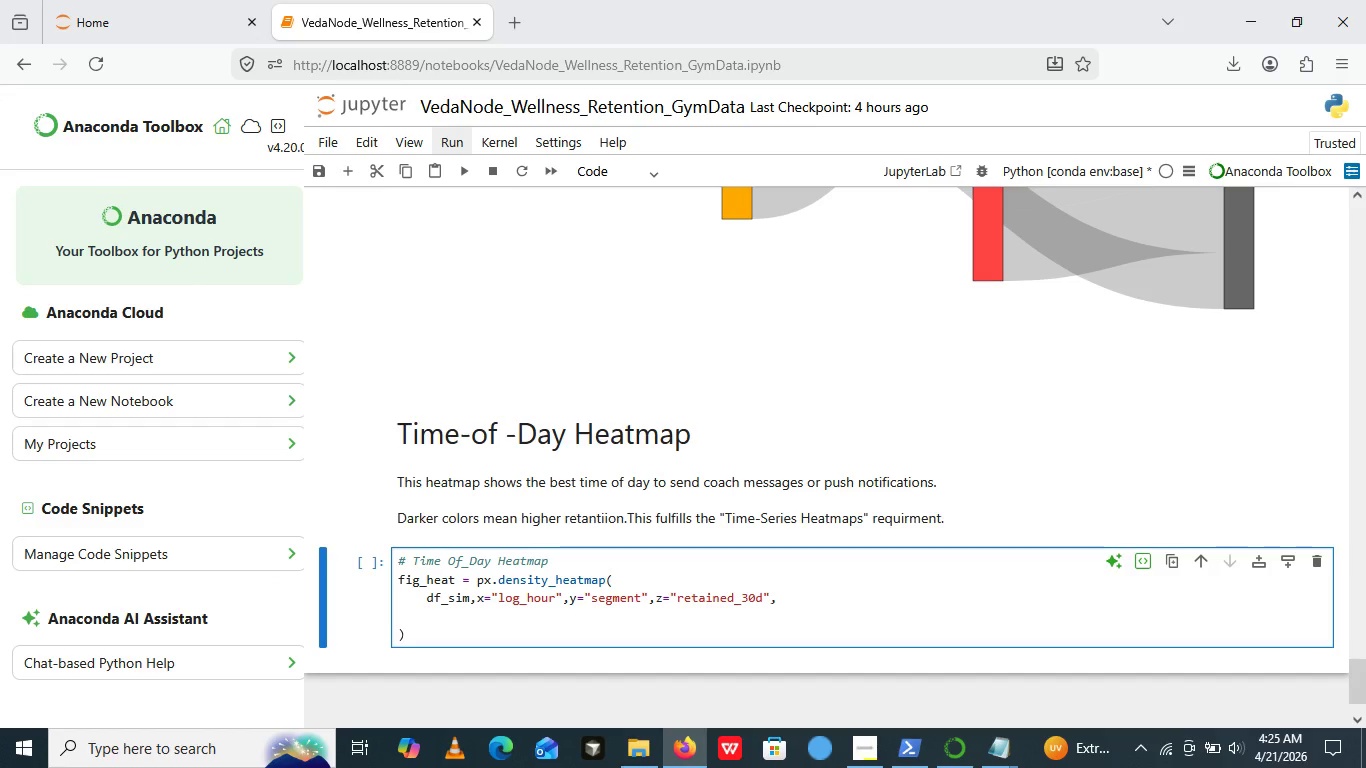 
key(Enter)
 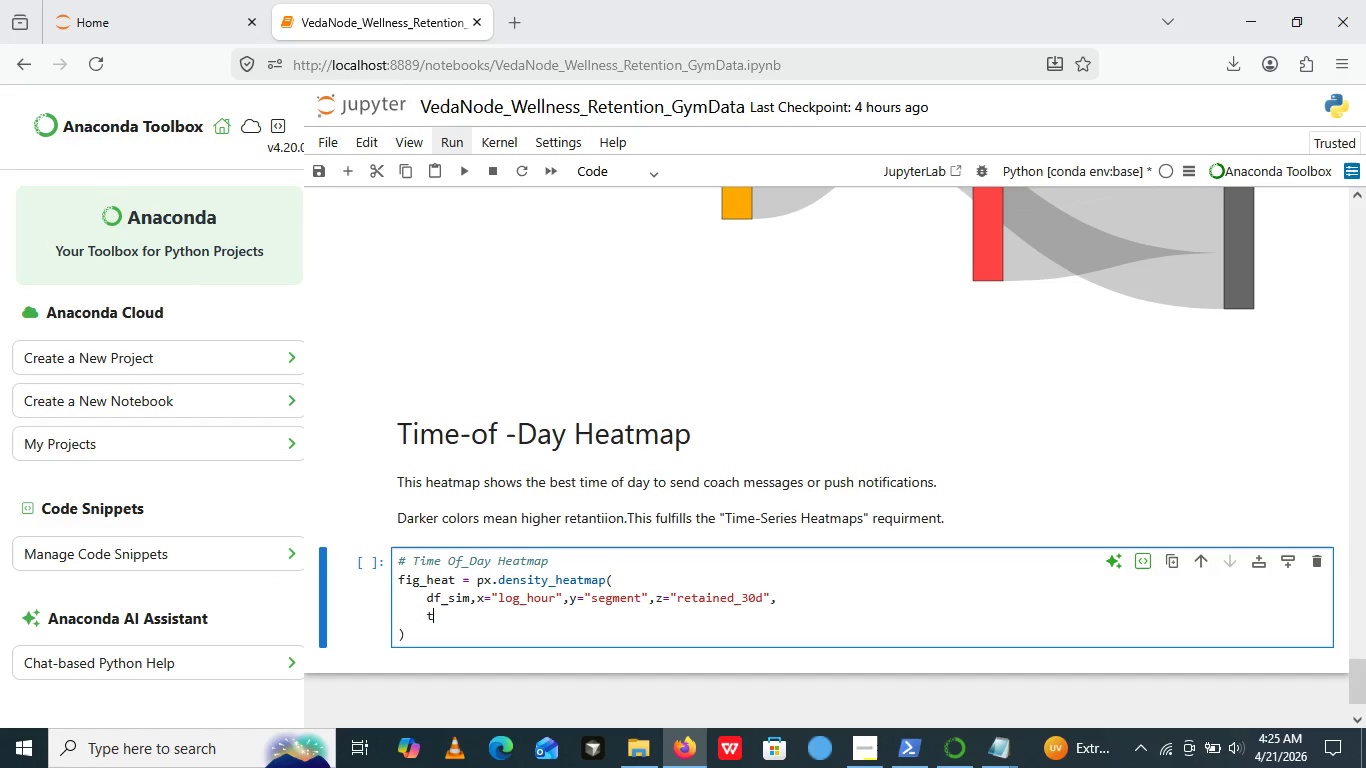 
type(title="")
 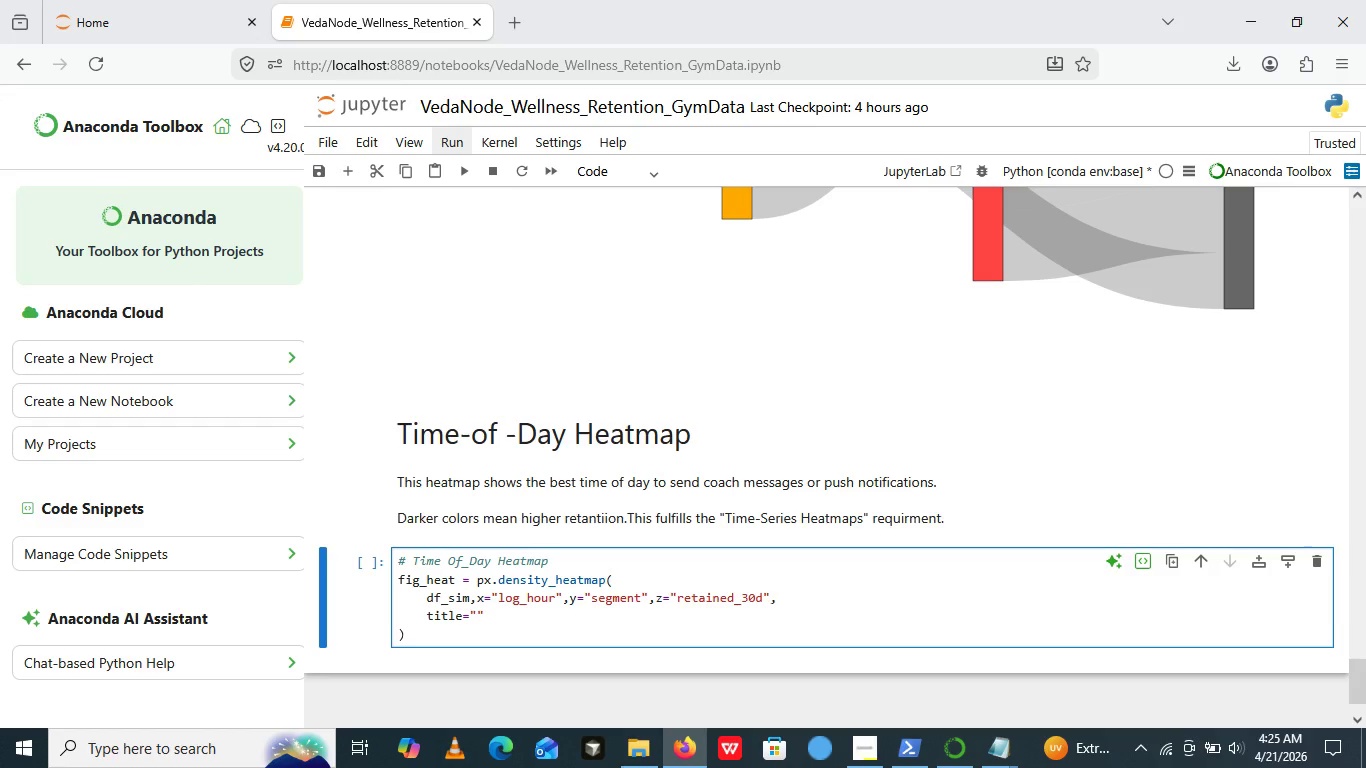 
key(ArrowLeft)
 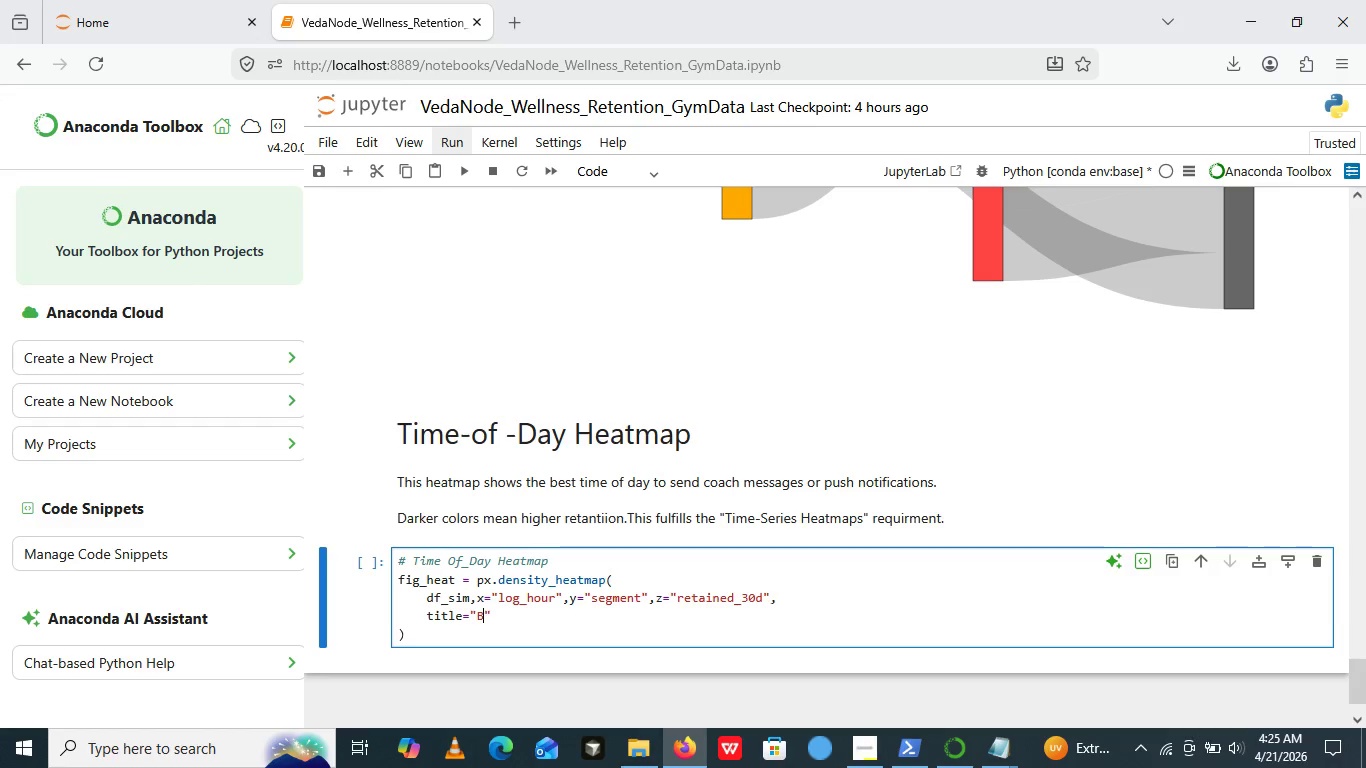 
type(Bst)
key(Backspace)
key(Backspace)
type(est Time of Te day  for )
 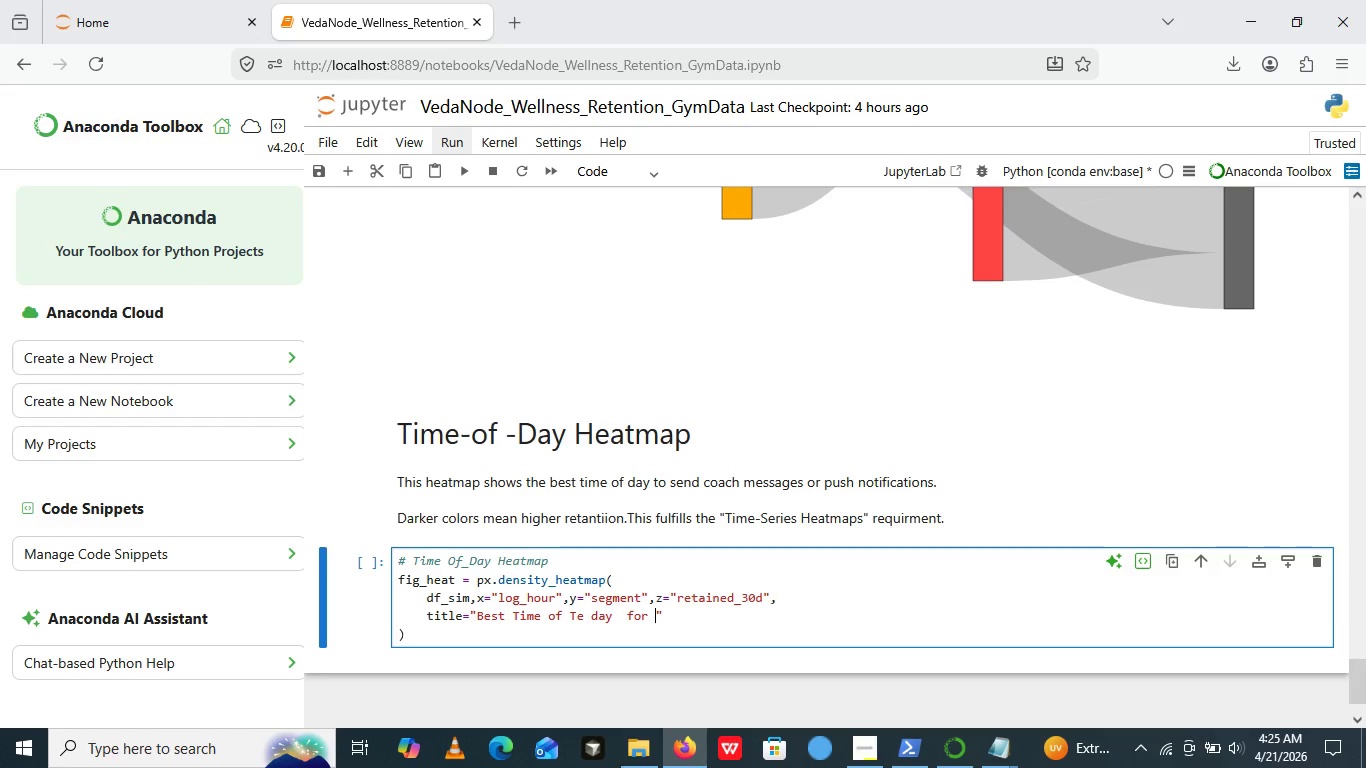 
left_click([577, 617])
 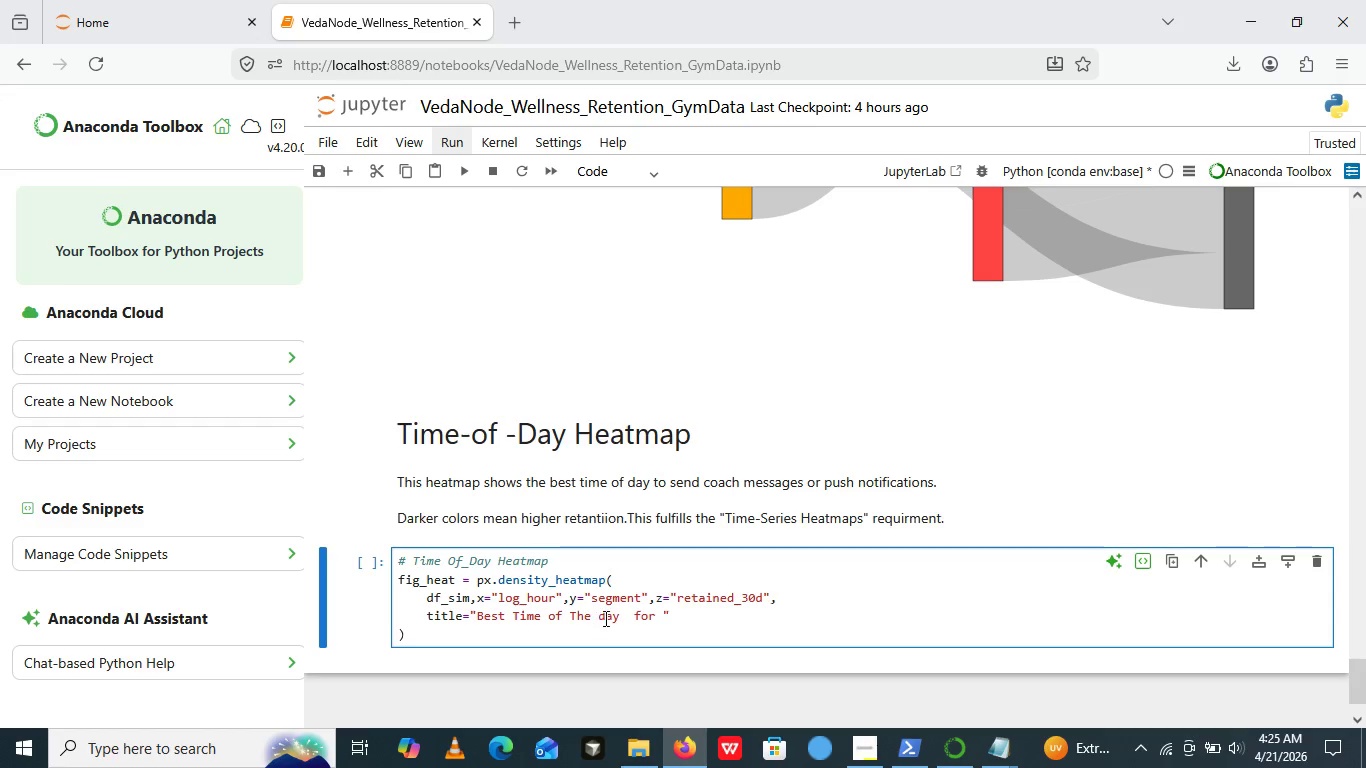 
key(H)
 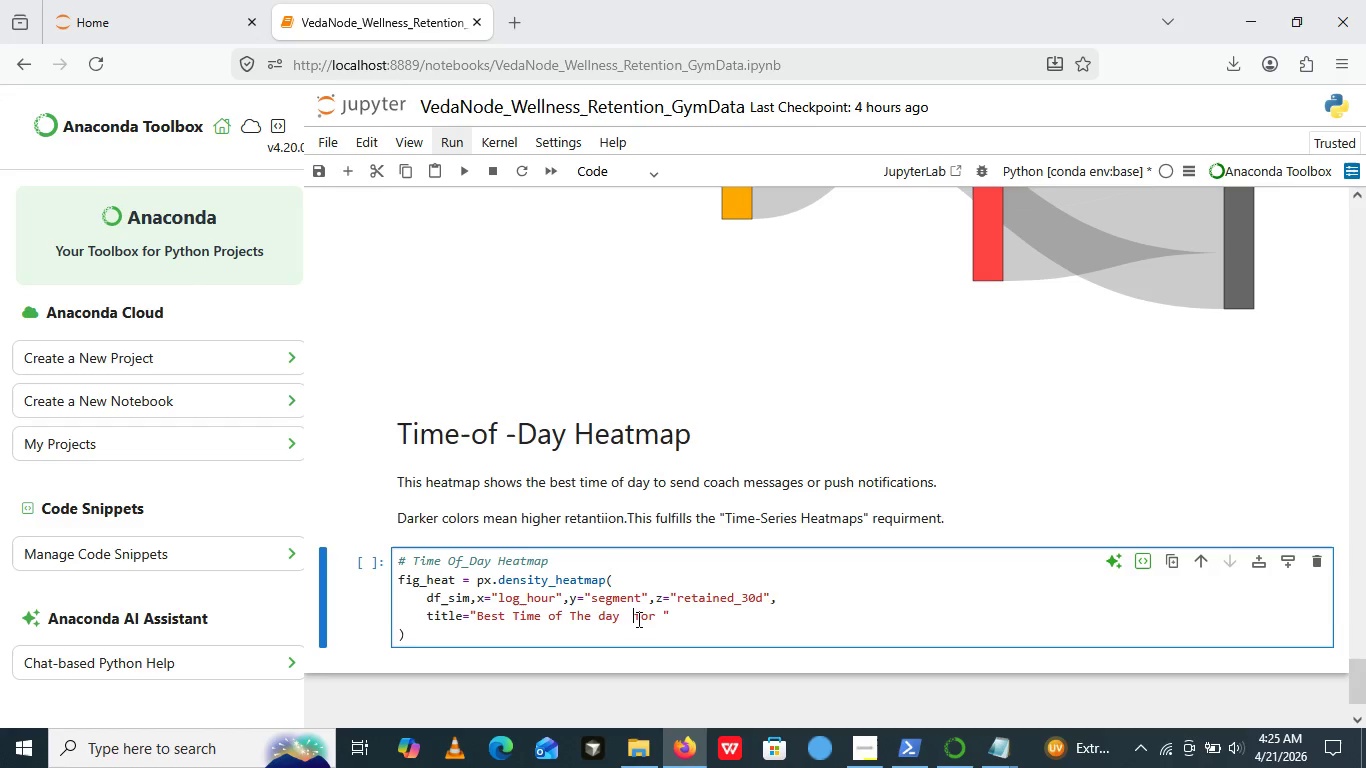 
left_click([637, 619])
 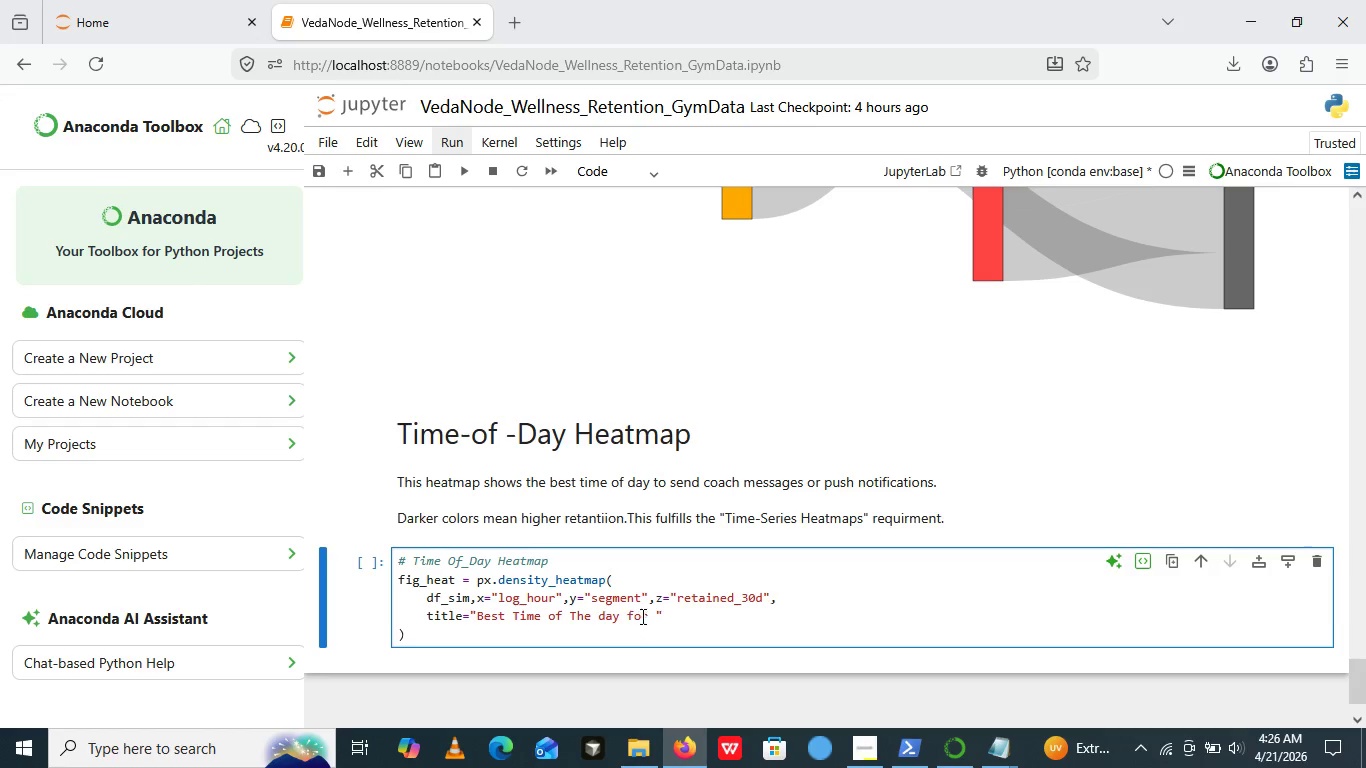 
key(Backspace)
 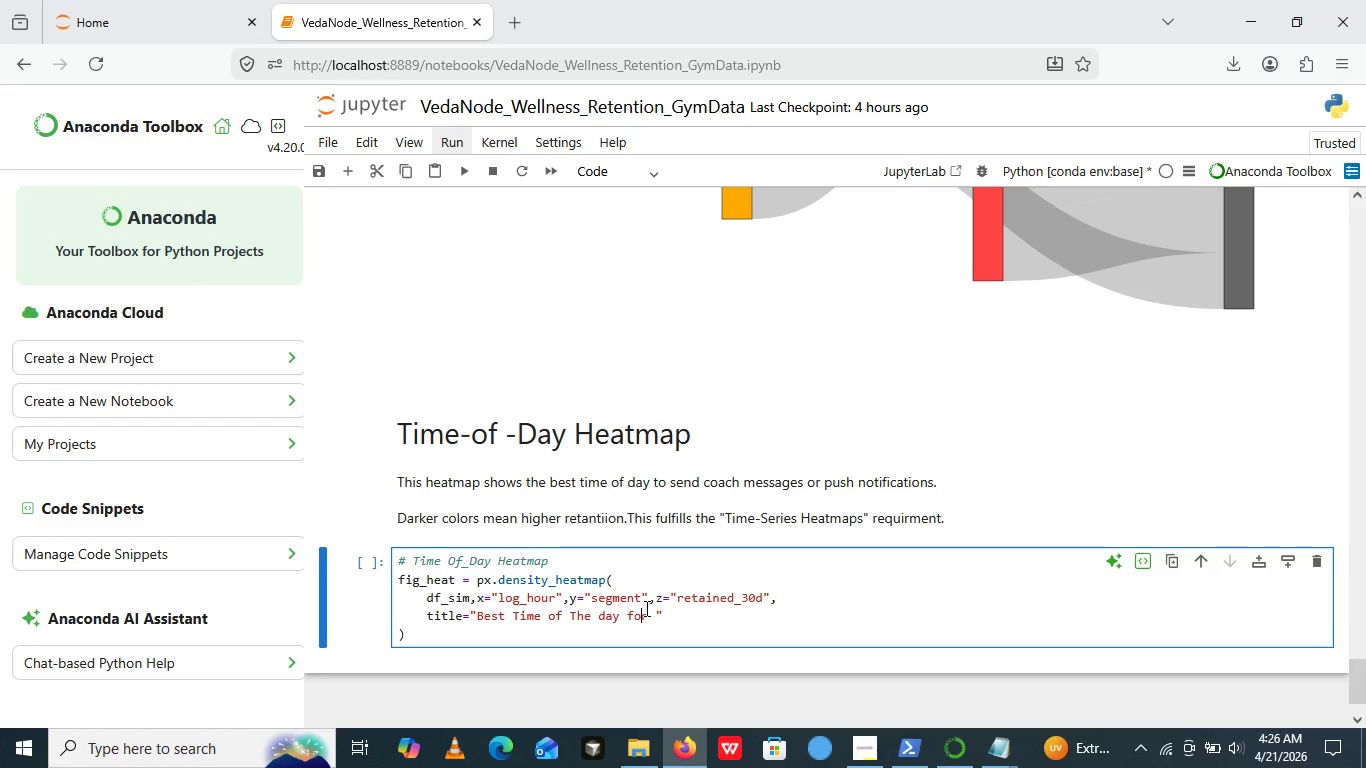 
left_click([645, 608])
 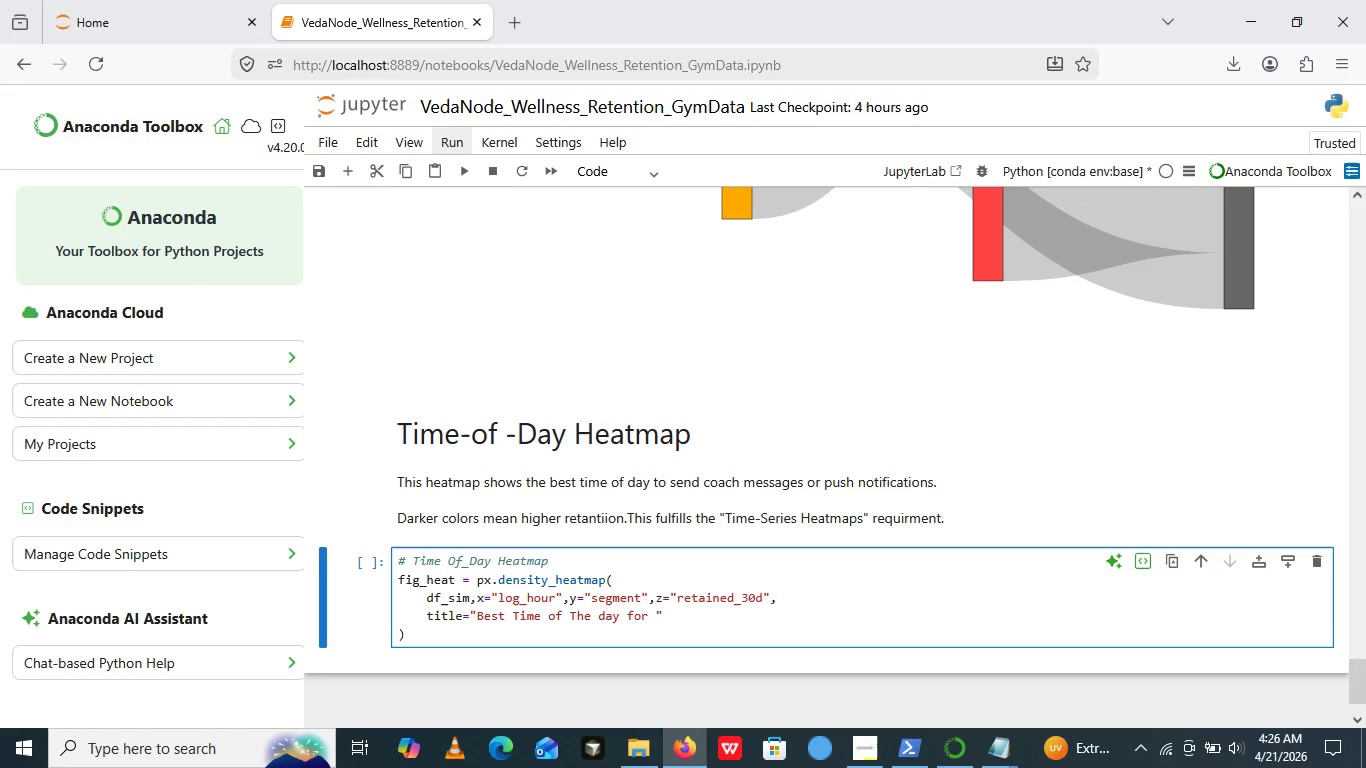 
key(ArrowRight)
 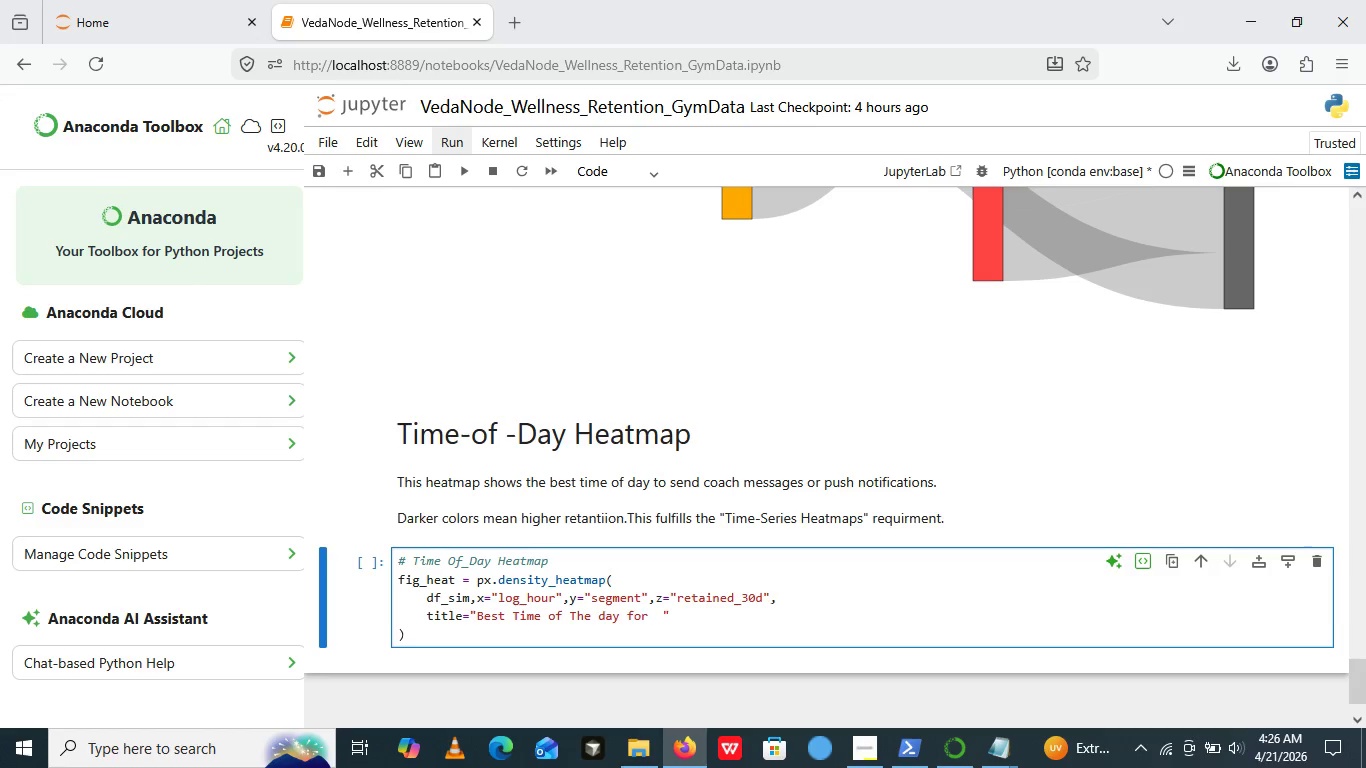 
key(Space)
 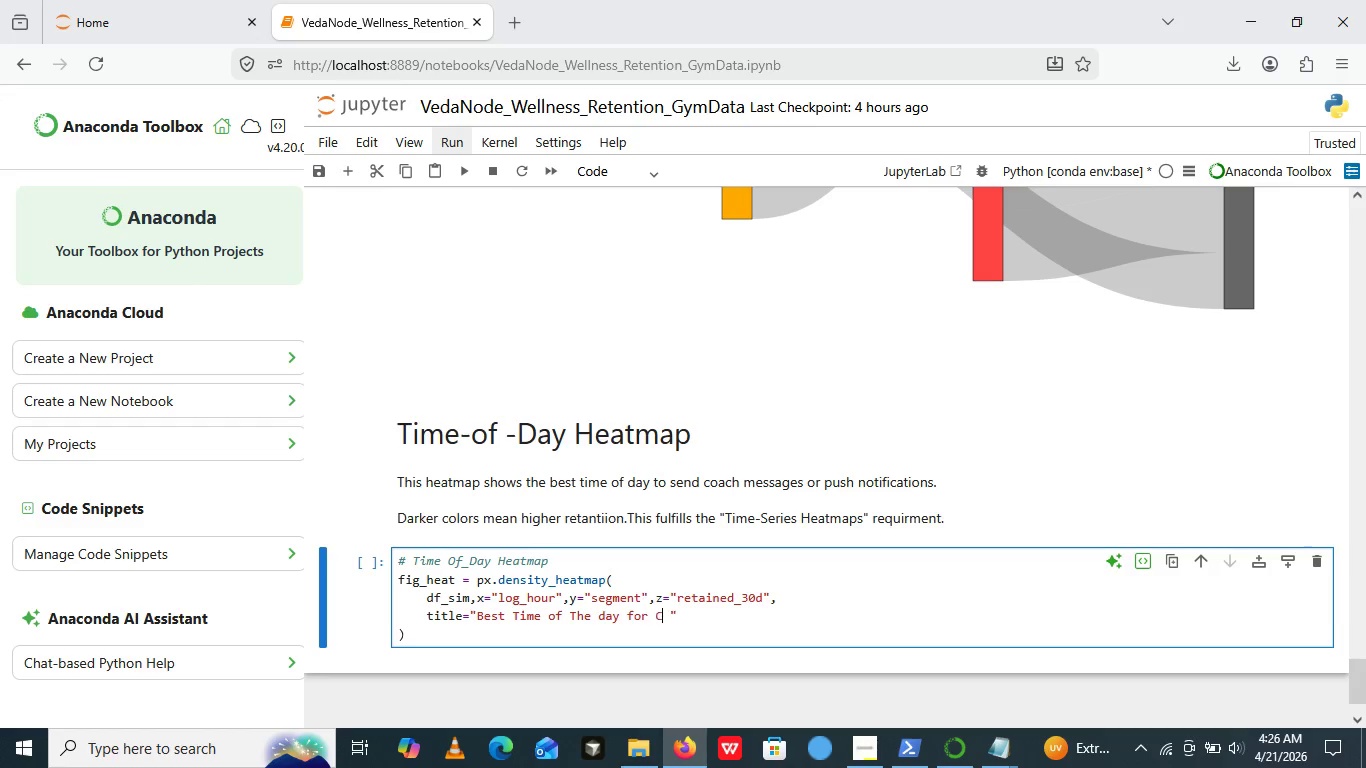 
key(Shift+ShiftLeft)
 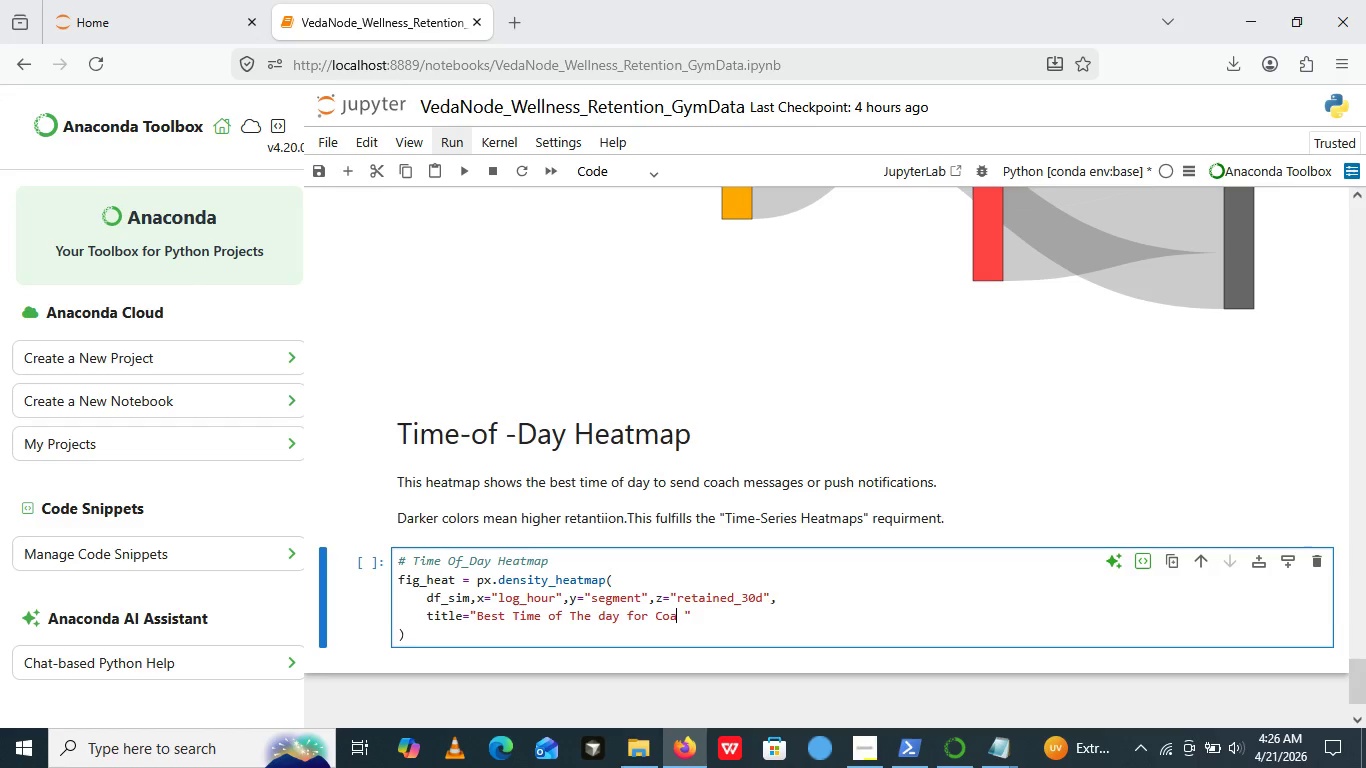 
type(Coach Messages)
 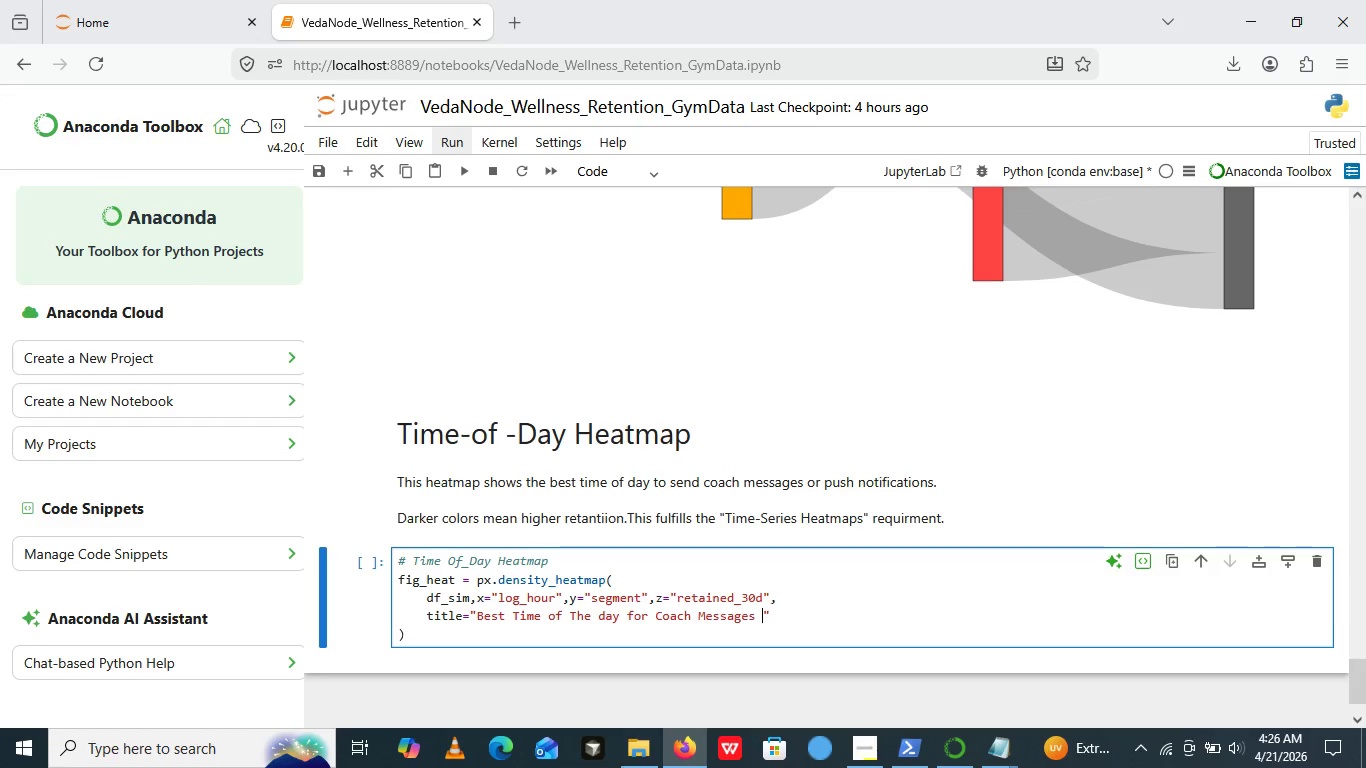 
key(ArrowRight)
 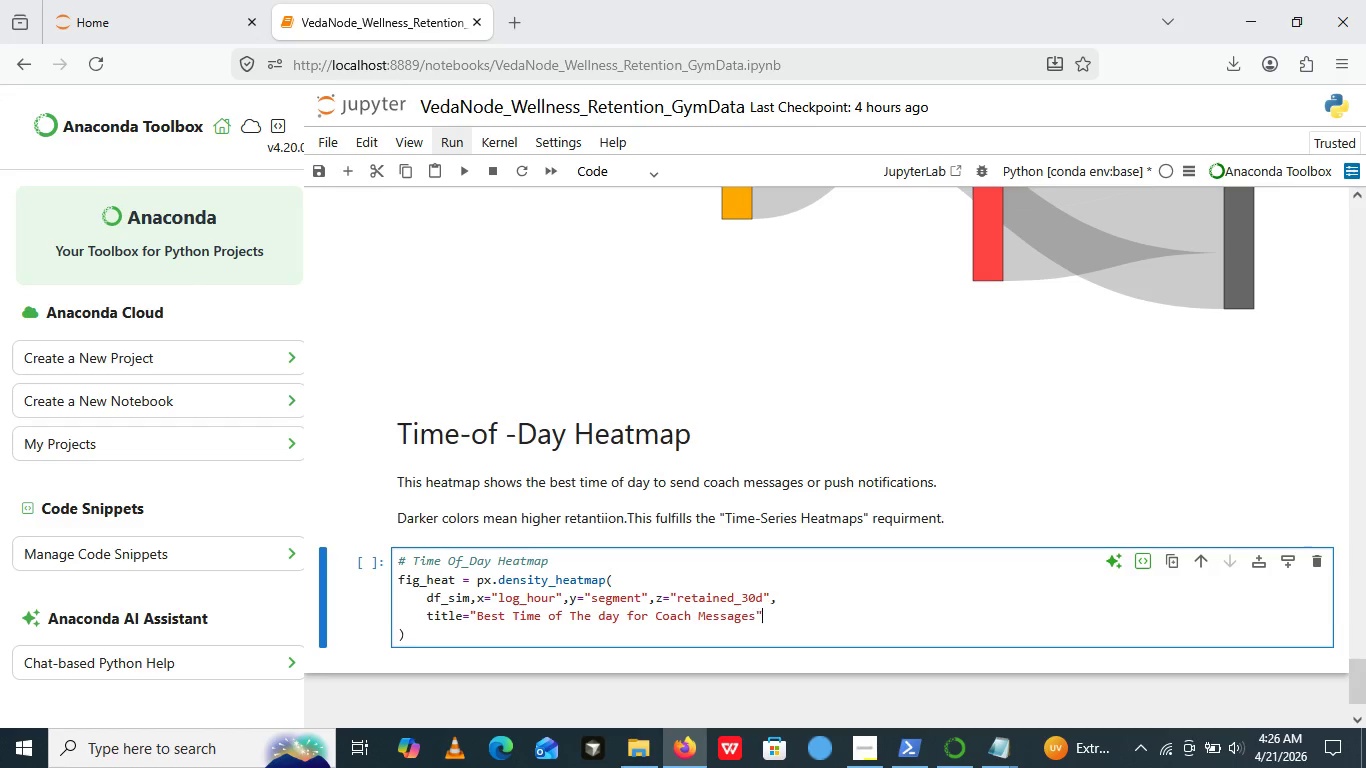 
key(Backspace)
 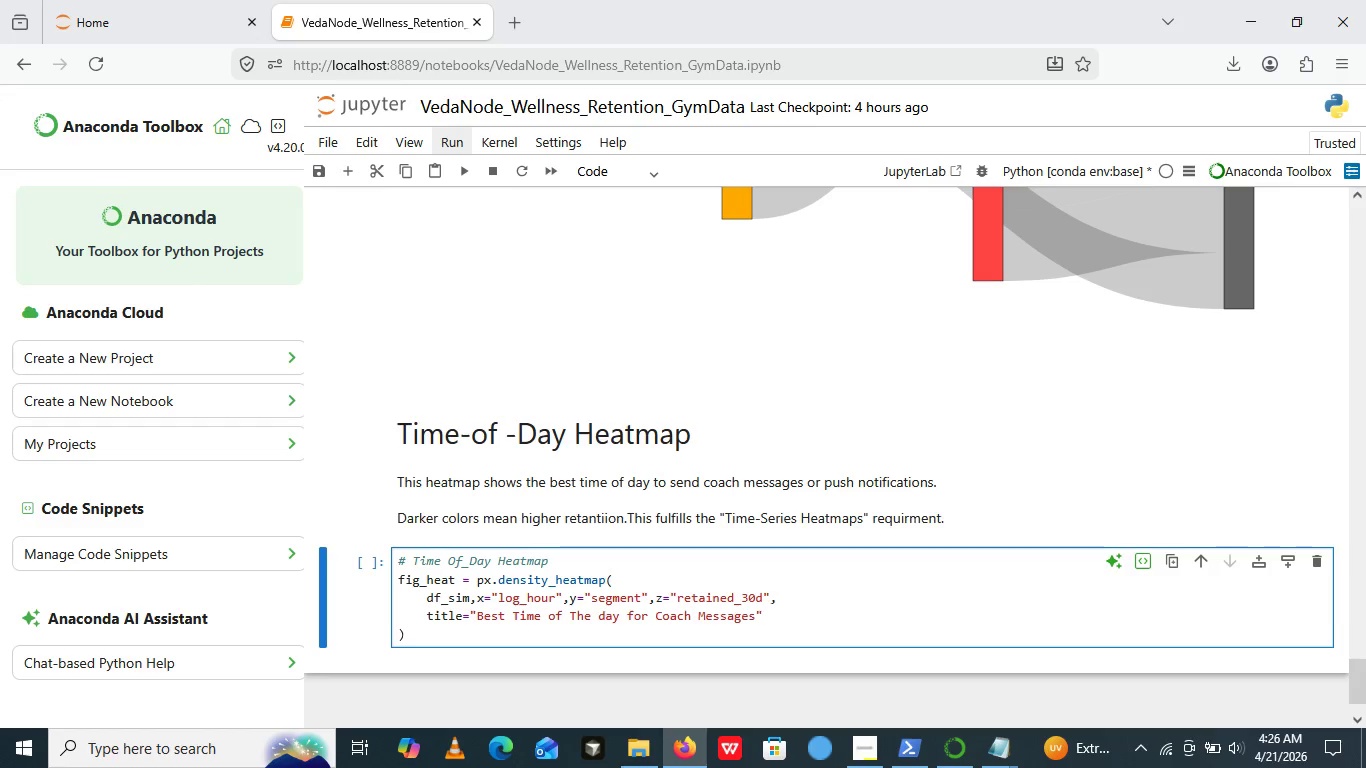 
key(ArrowRight)
 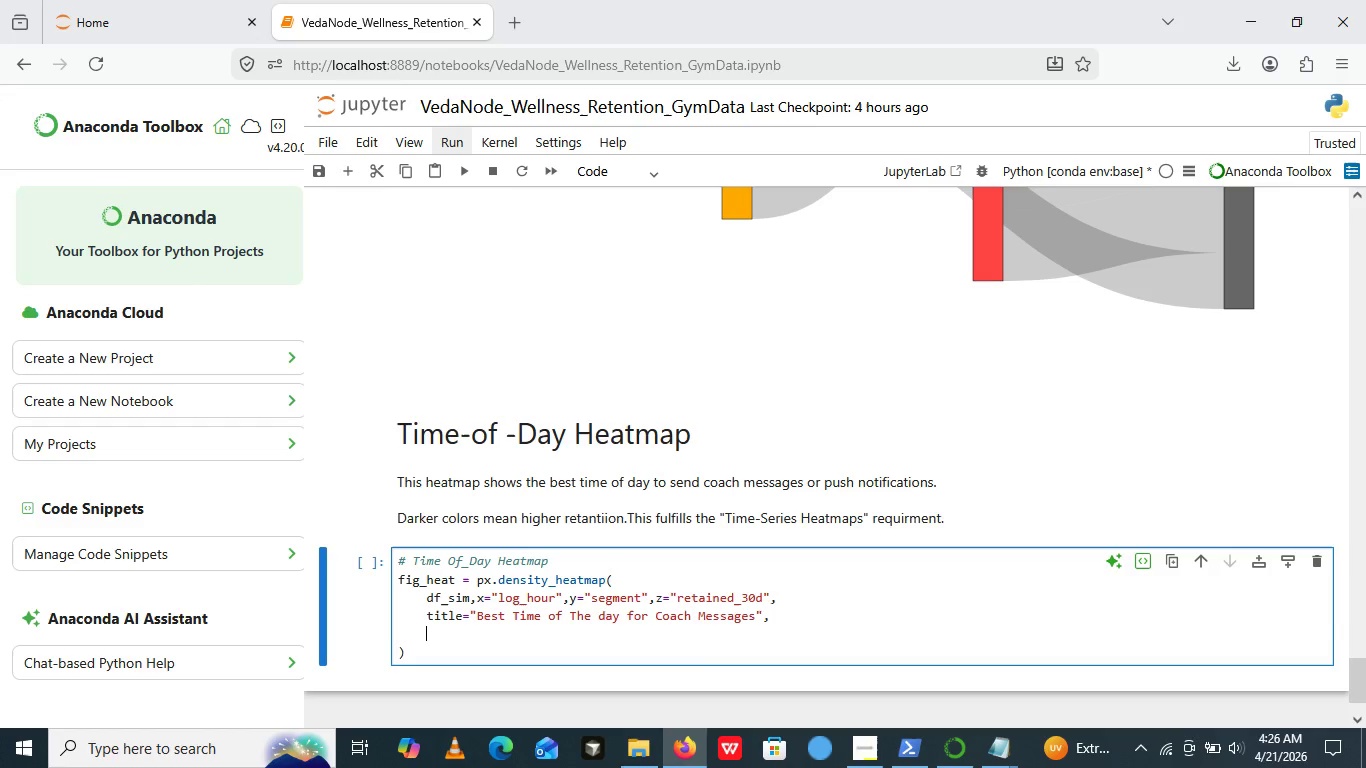 
key(Comma)
 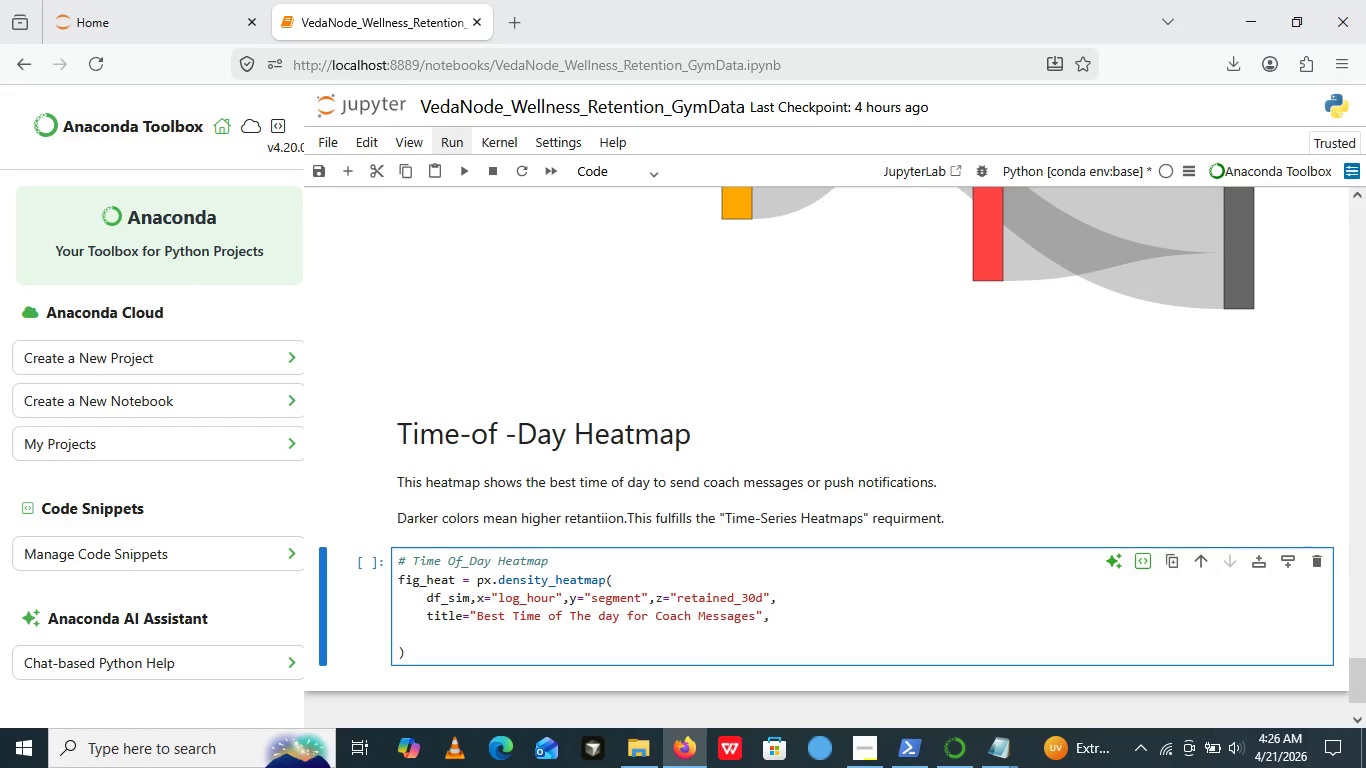 
key(Enter)
 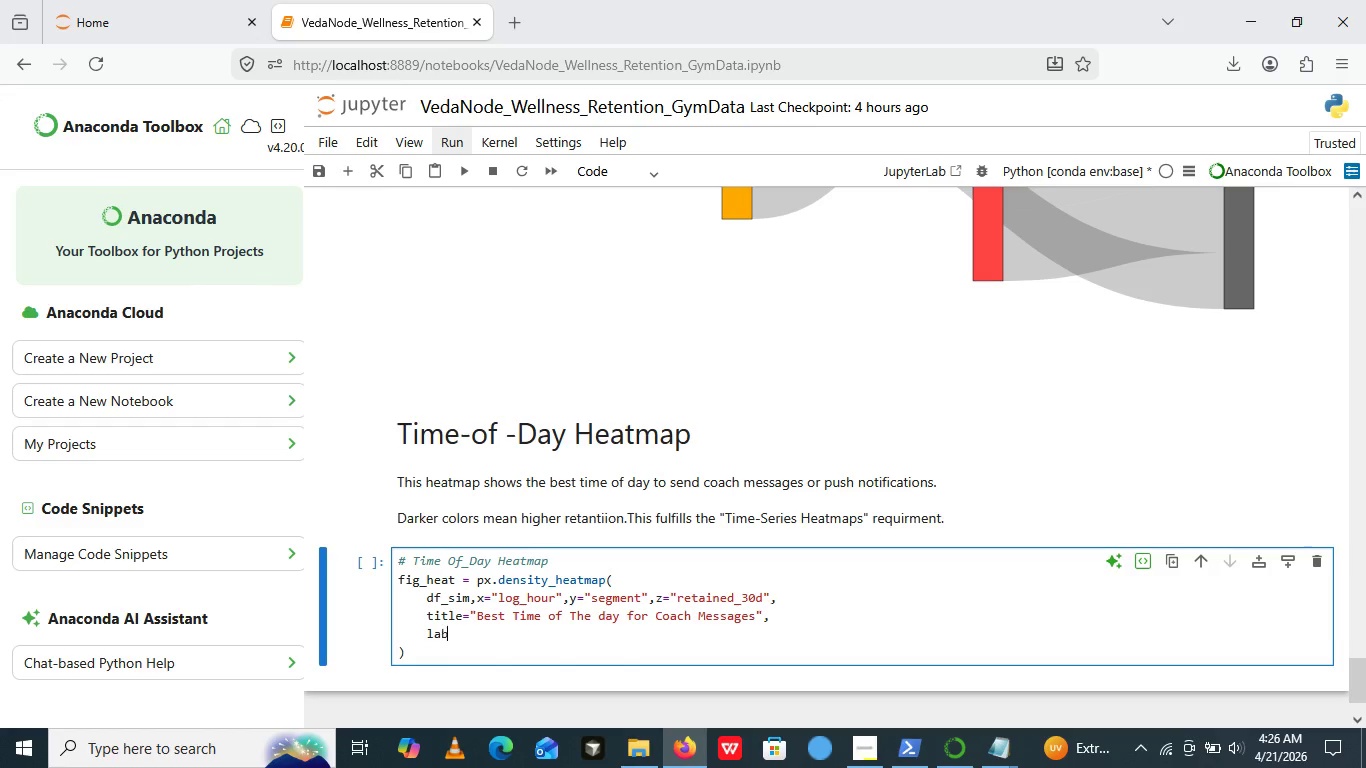 
type(labels="")
 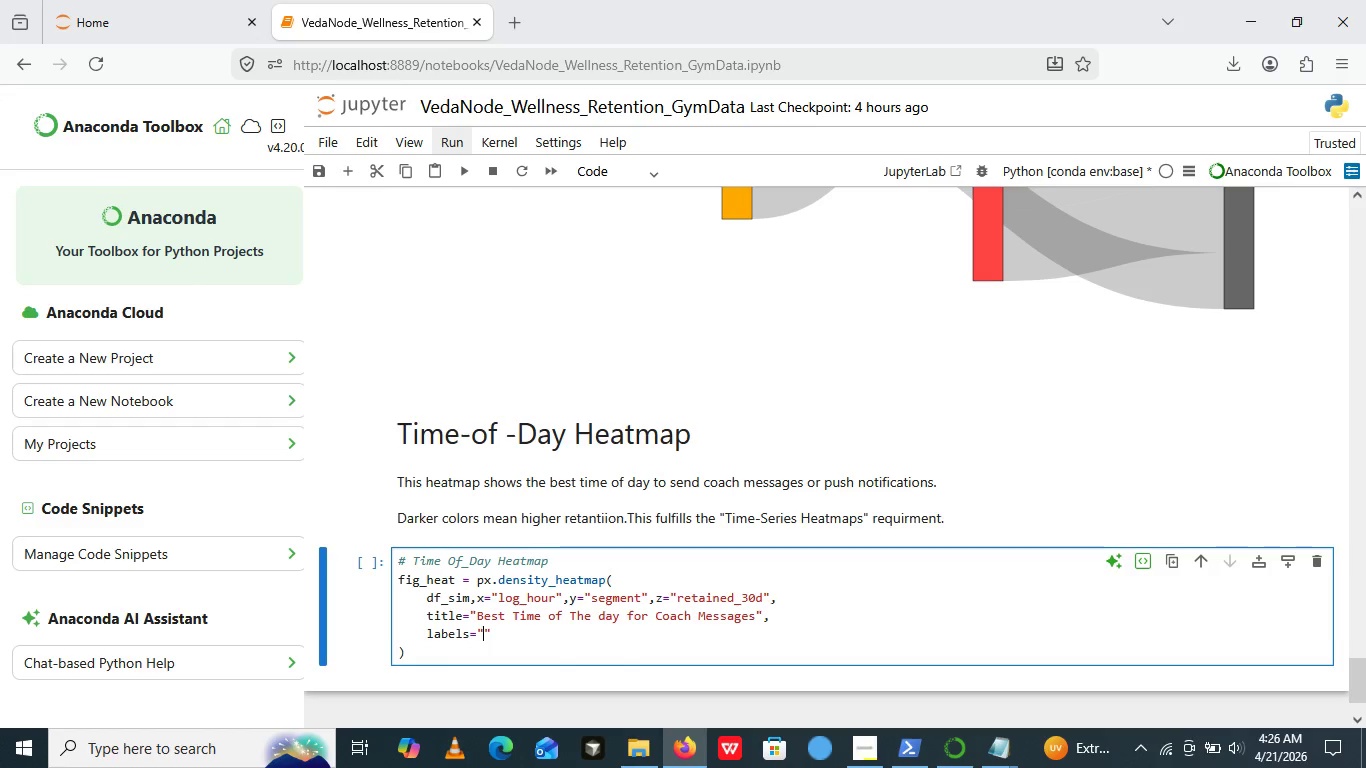 
key(Control+ControlRight)
 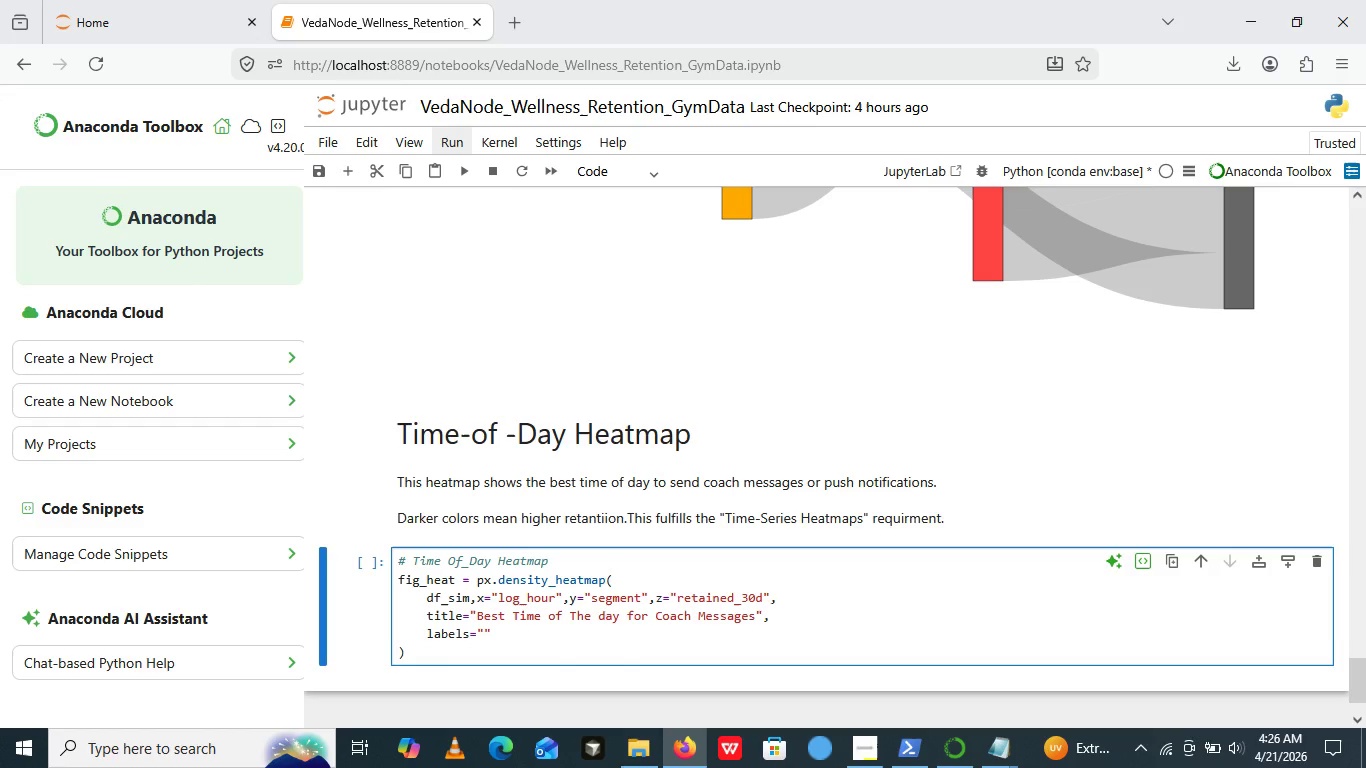 
key(ArrowLeft)
 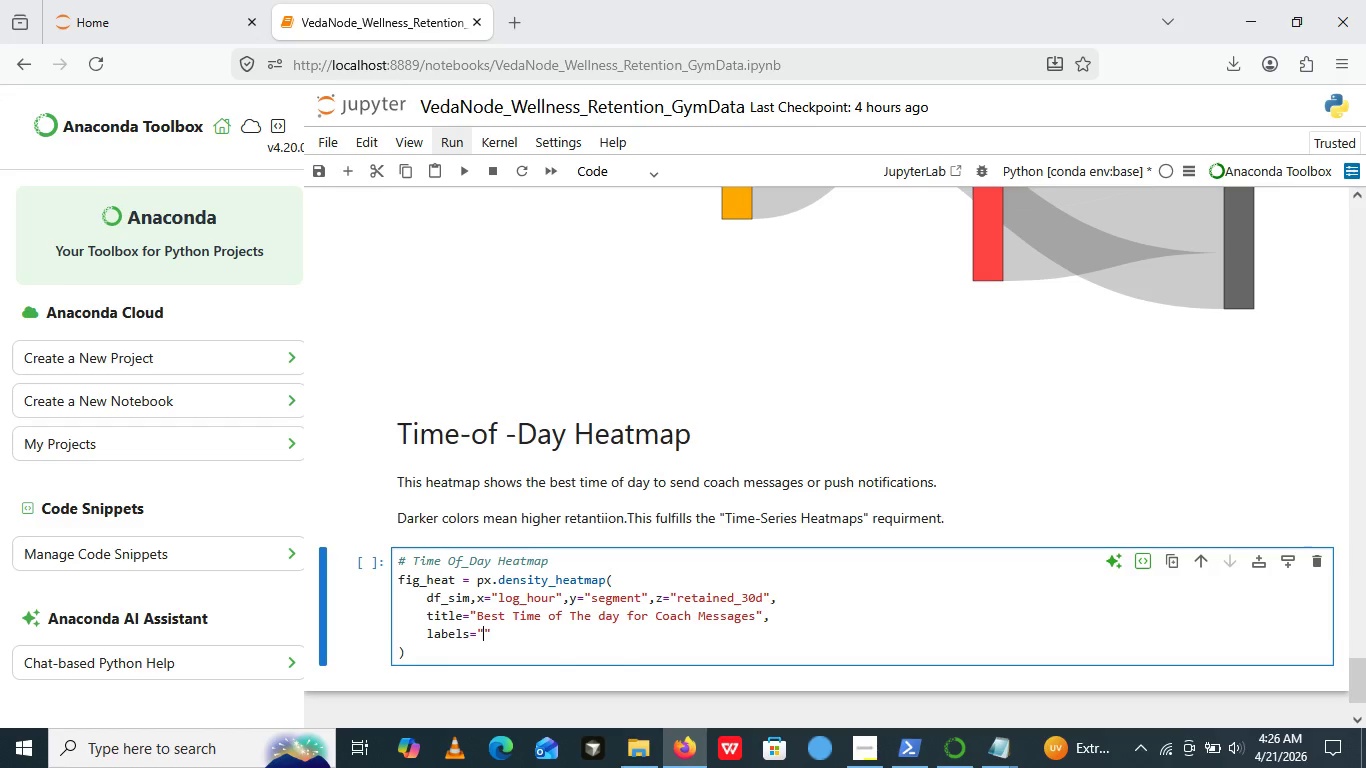 
key(ArrowLeft)
 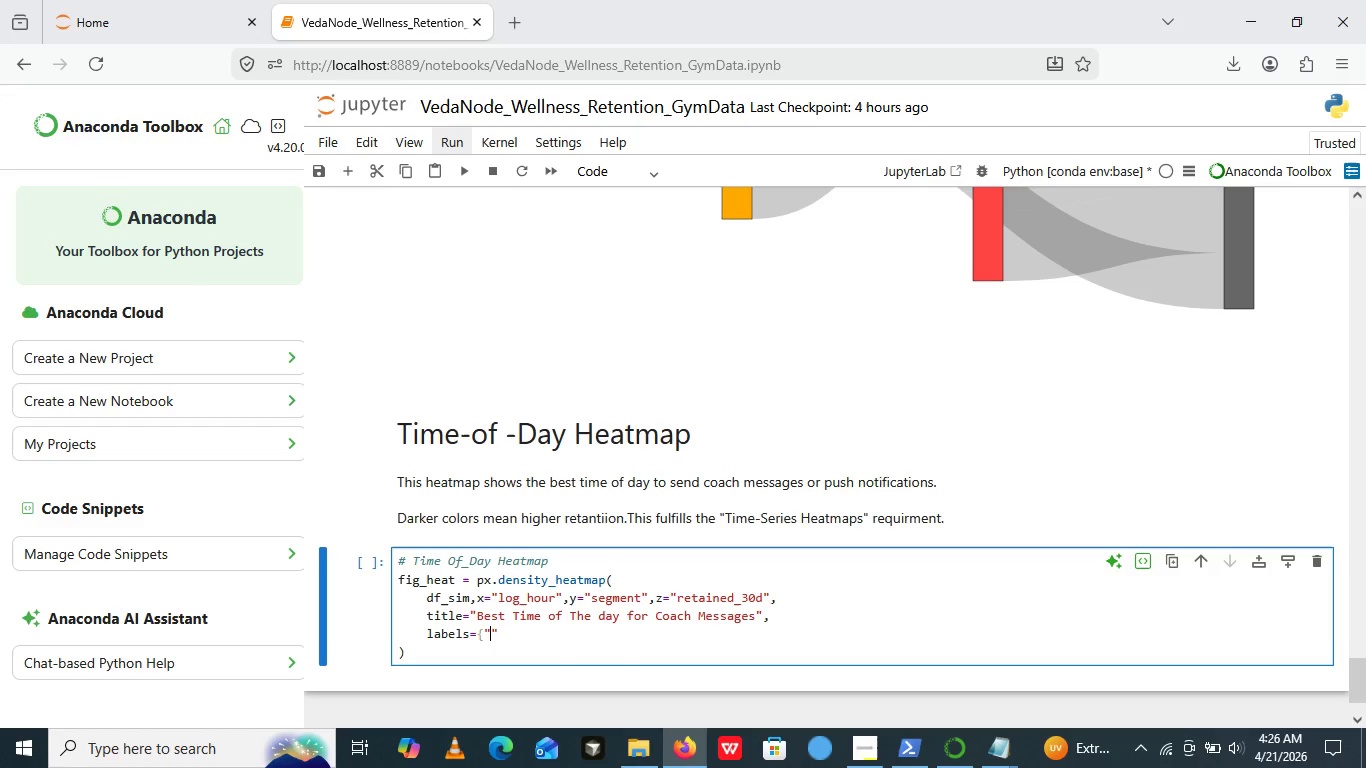 
key(Shift+BracketLeft)
 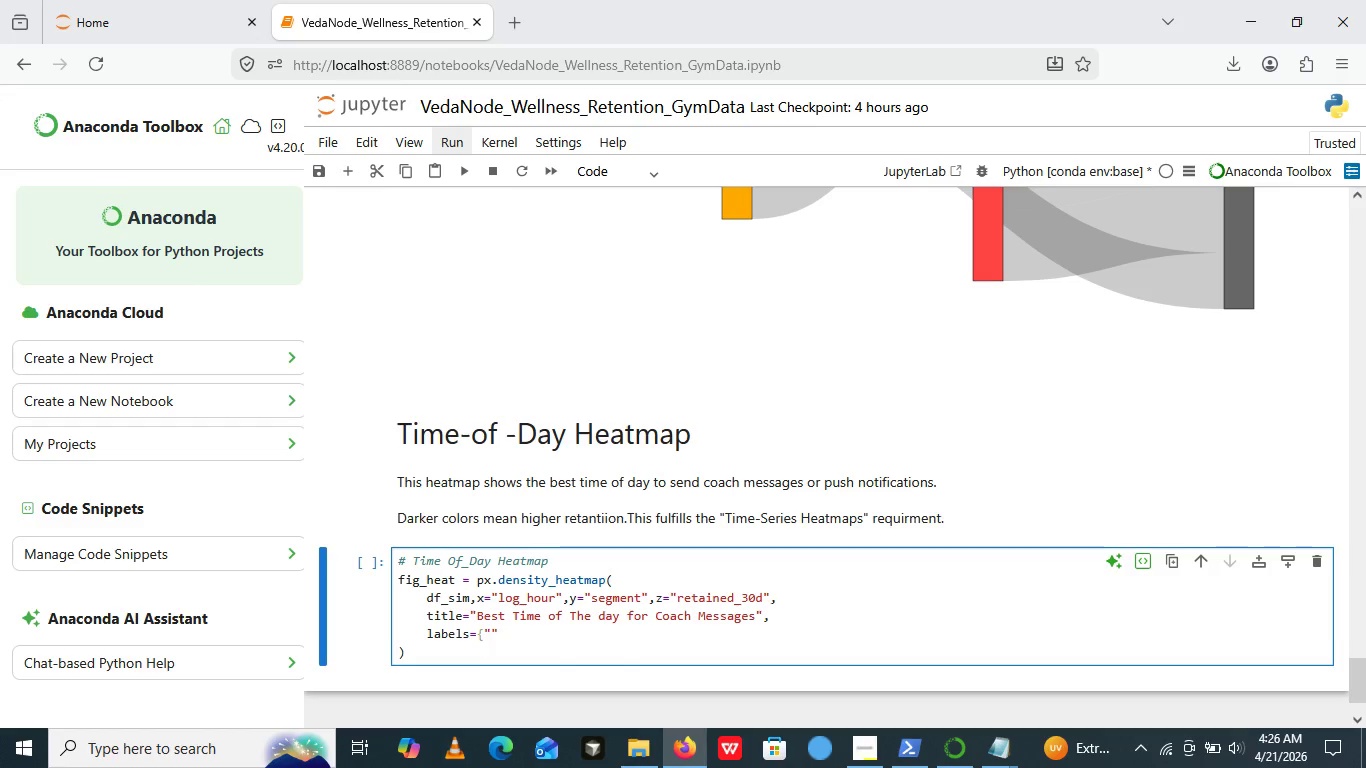 
key(ArrowRight)
 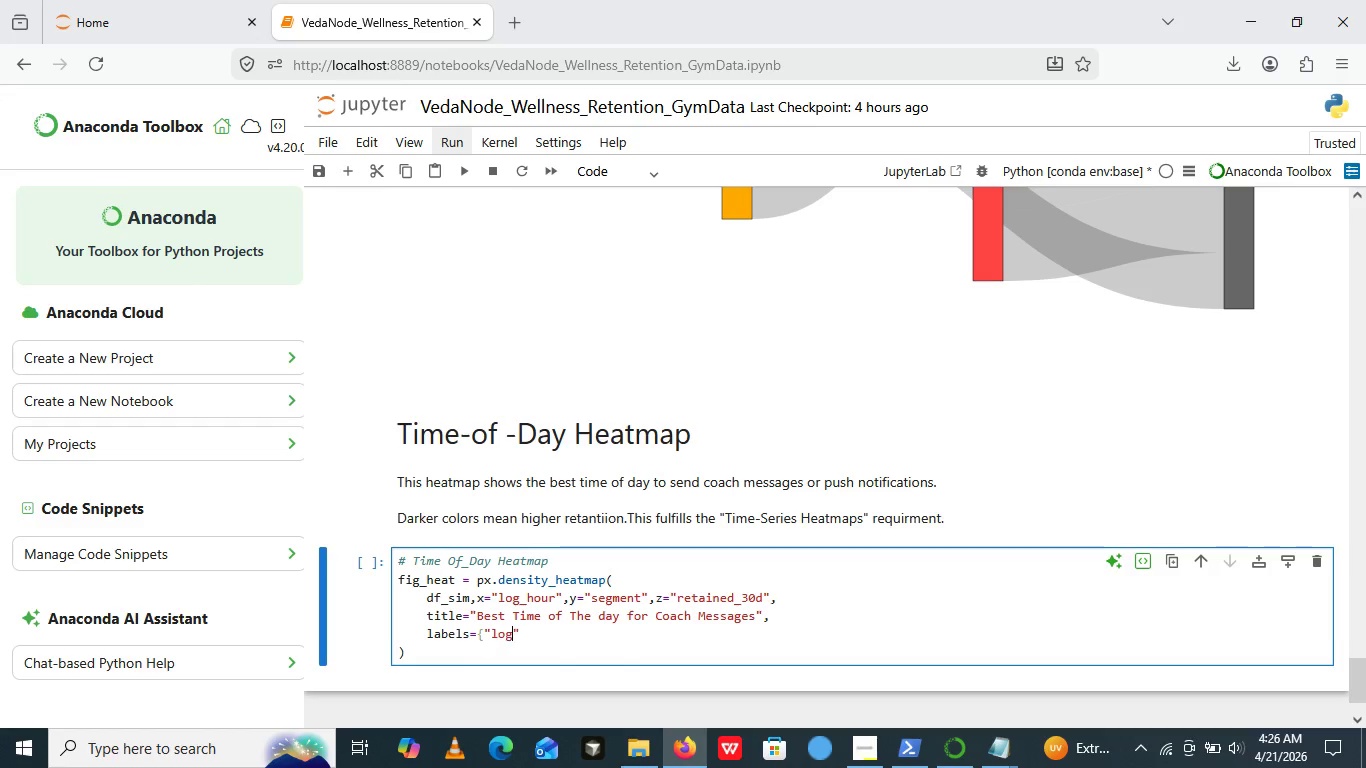 
type(logg_)
key(Backspace)
key(Backspace)
type(_hors)
key(Backspace)
key(Backspace)
type(urs)
key(Backspace)
 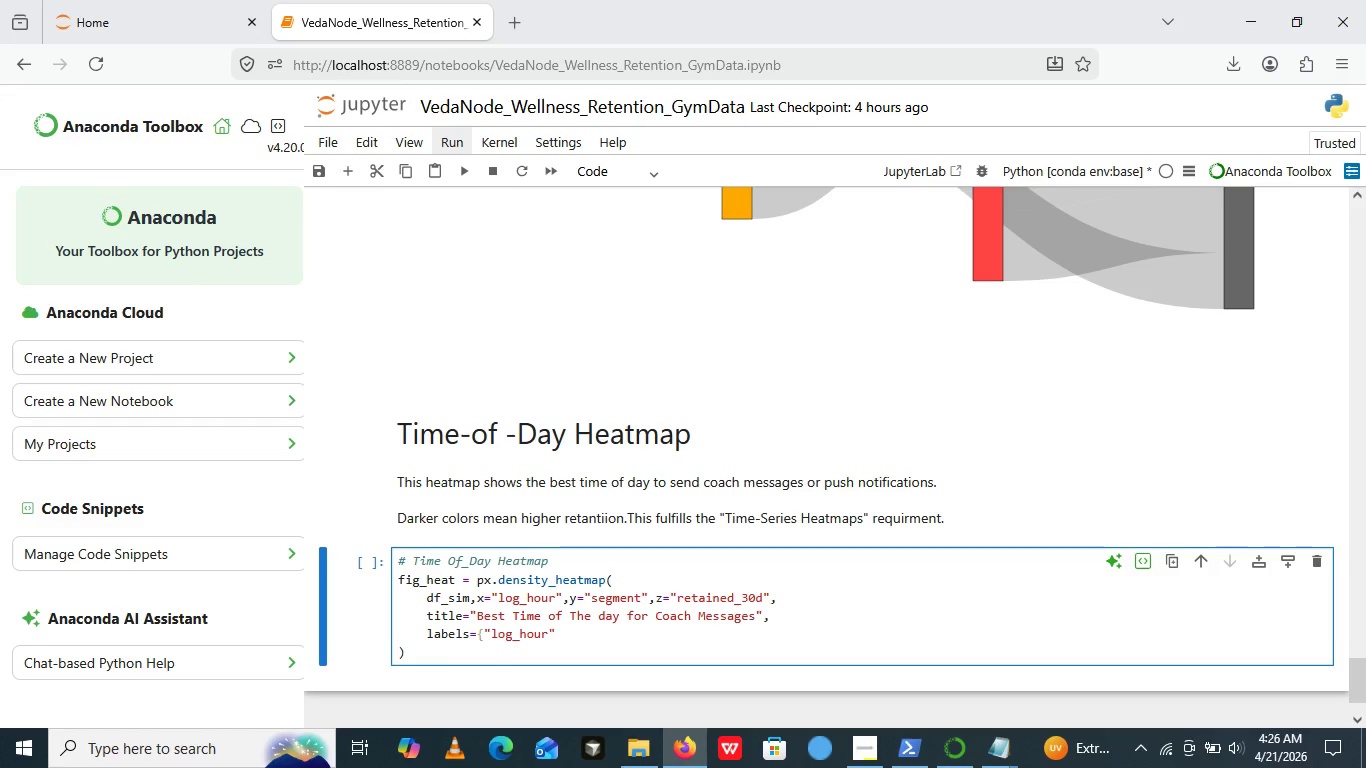 
key(ArrowRight)
 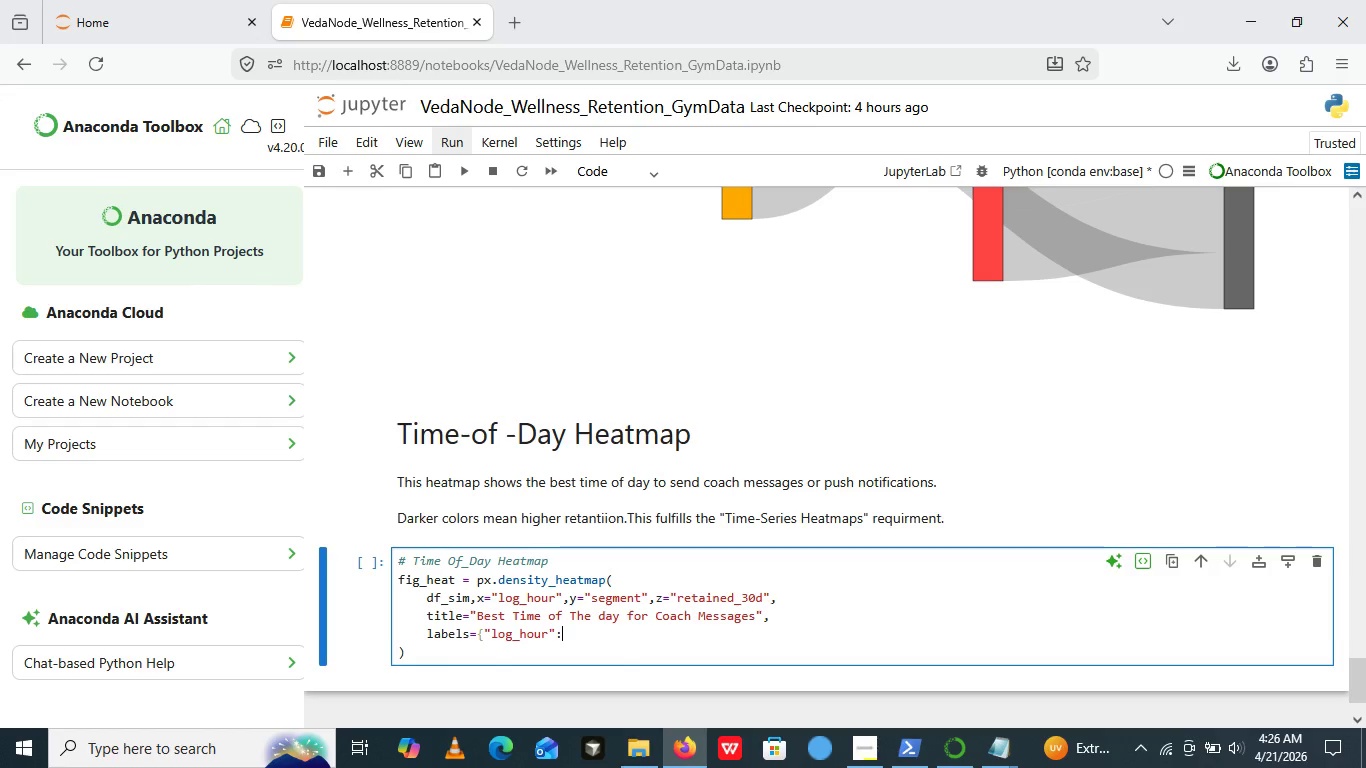 
key(Shift+Semicolon)
 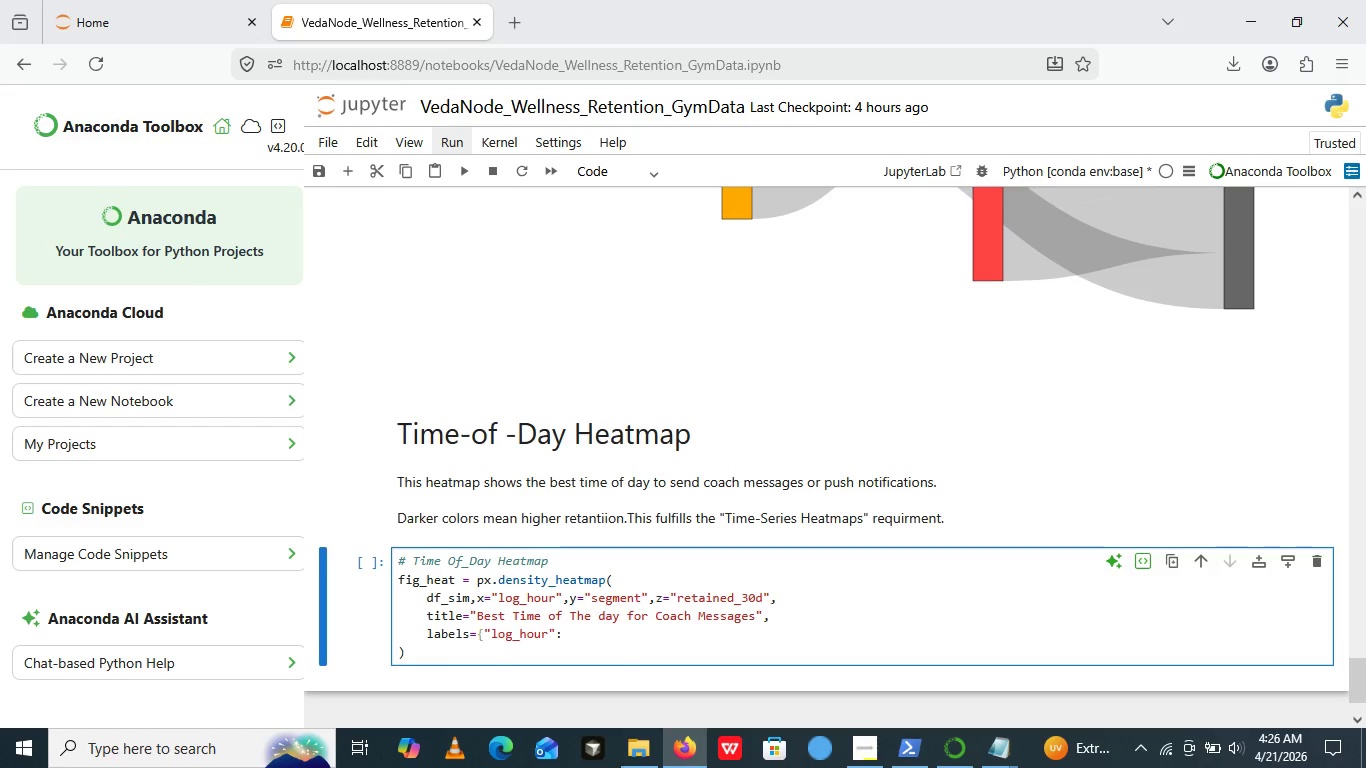 
key(Shift+Quote)
 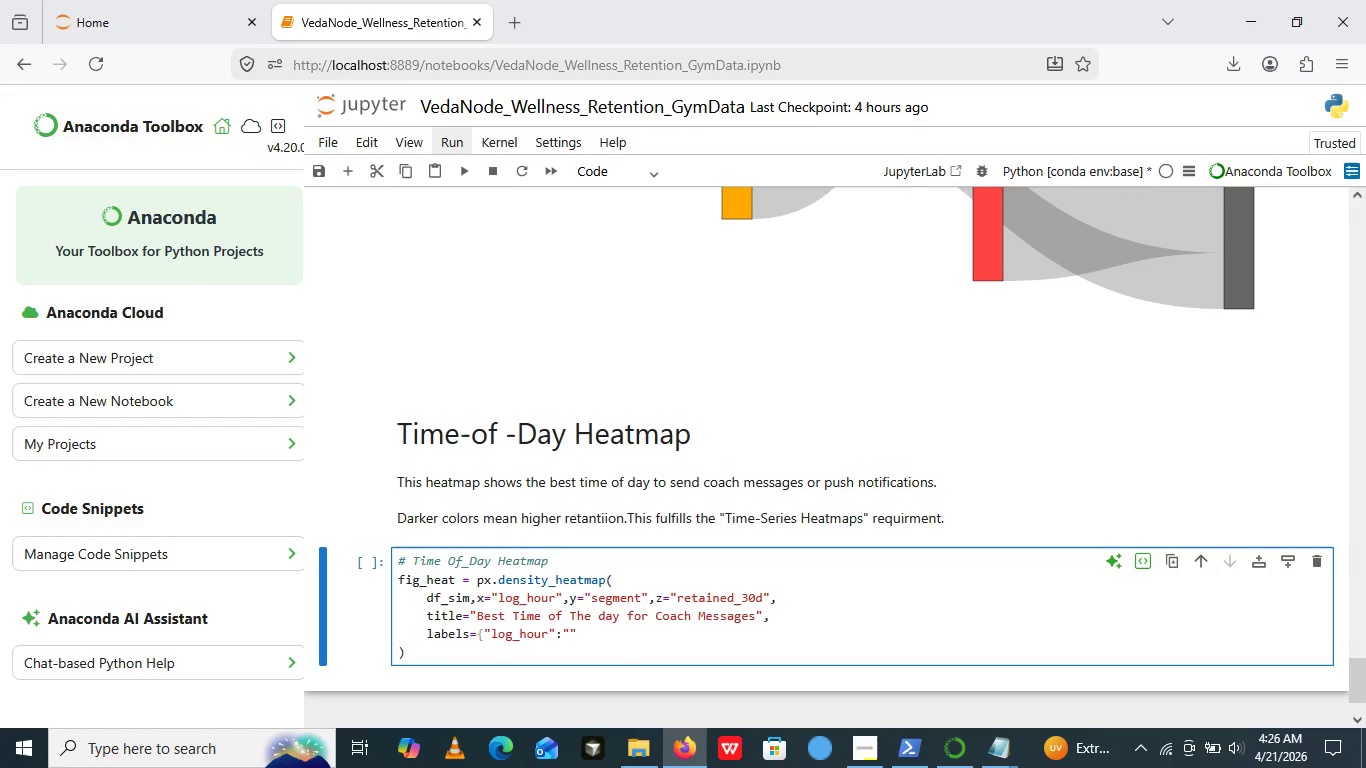 
key(Shift+Quote)
 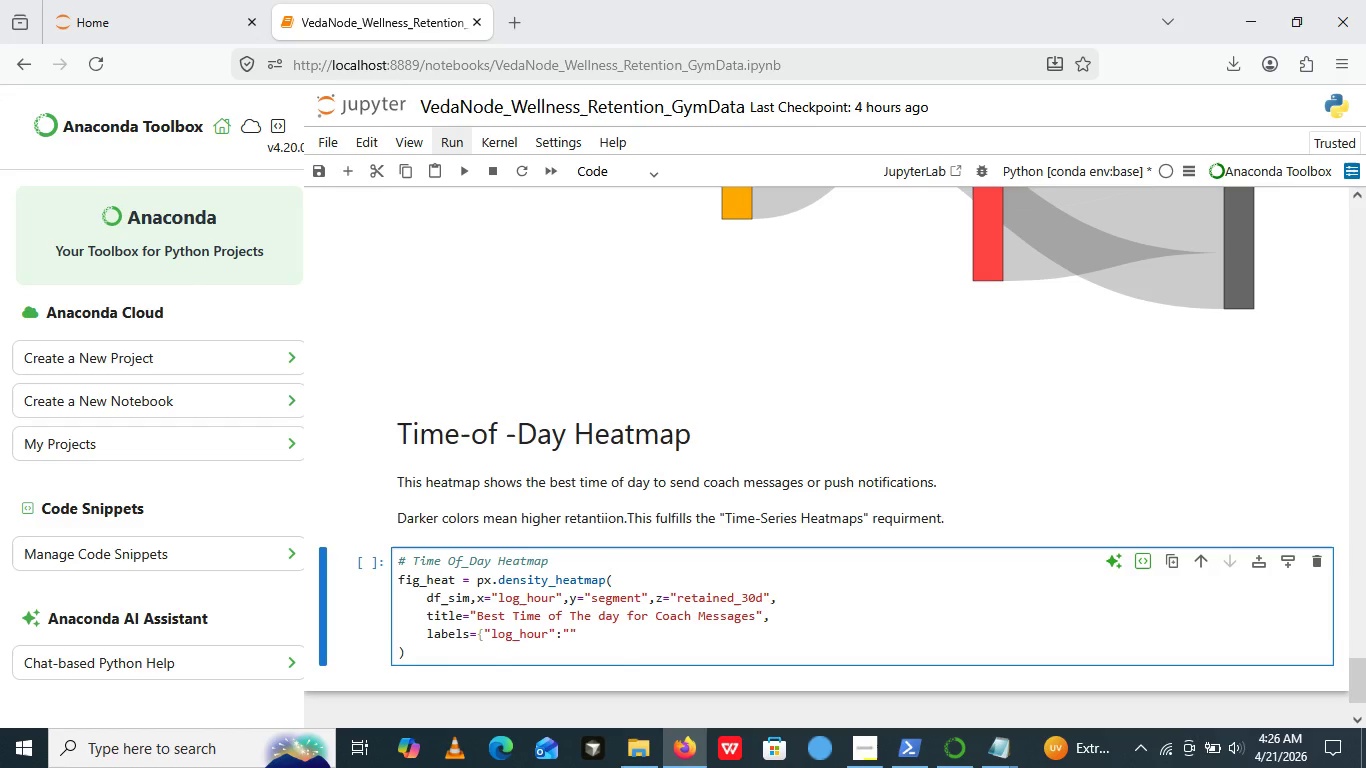 
key(ArrowLeft)
 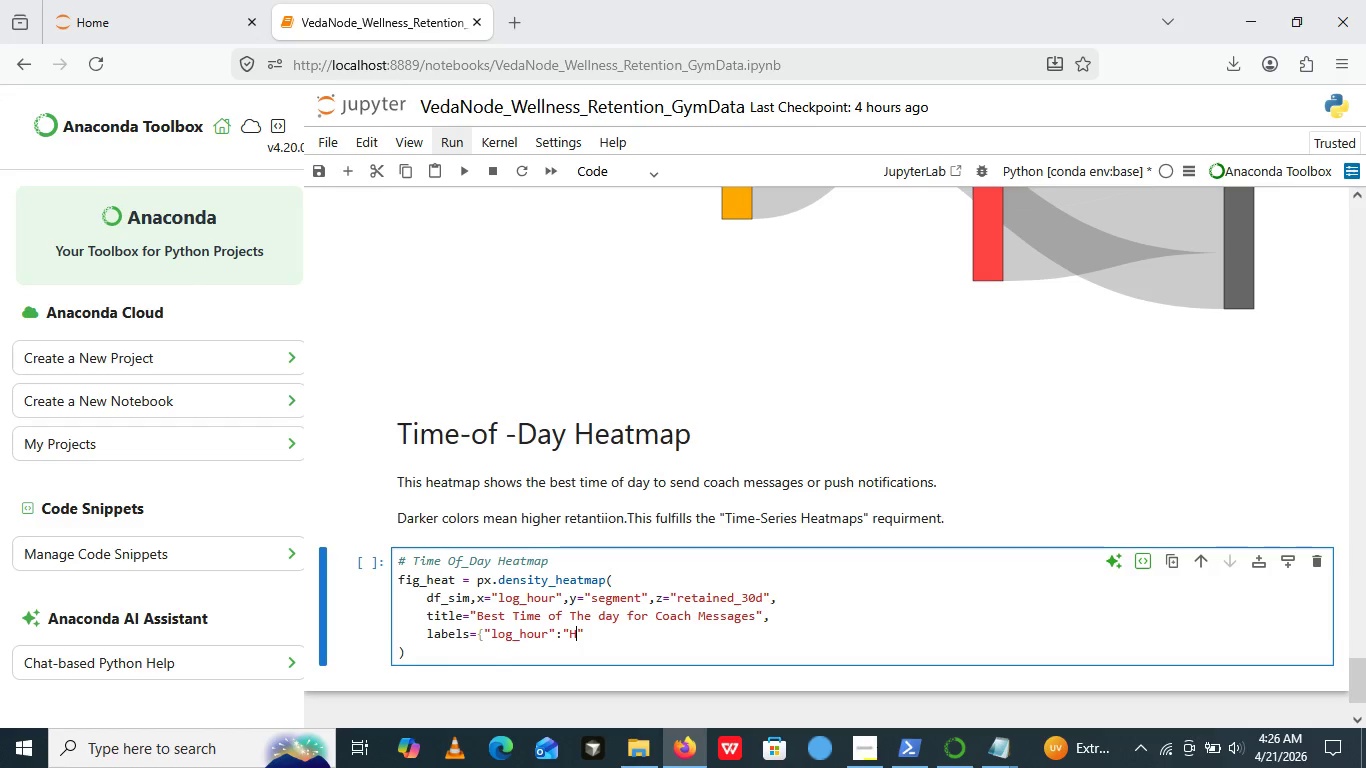 
type(HOur)
 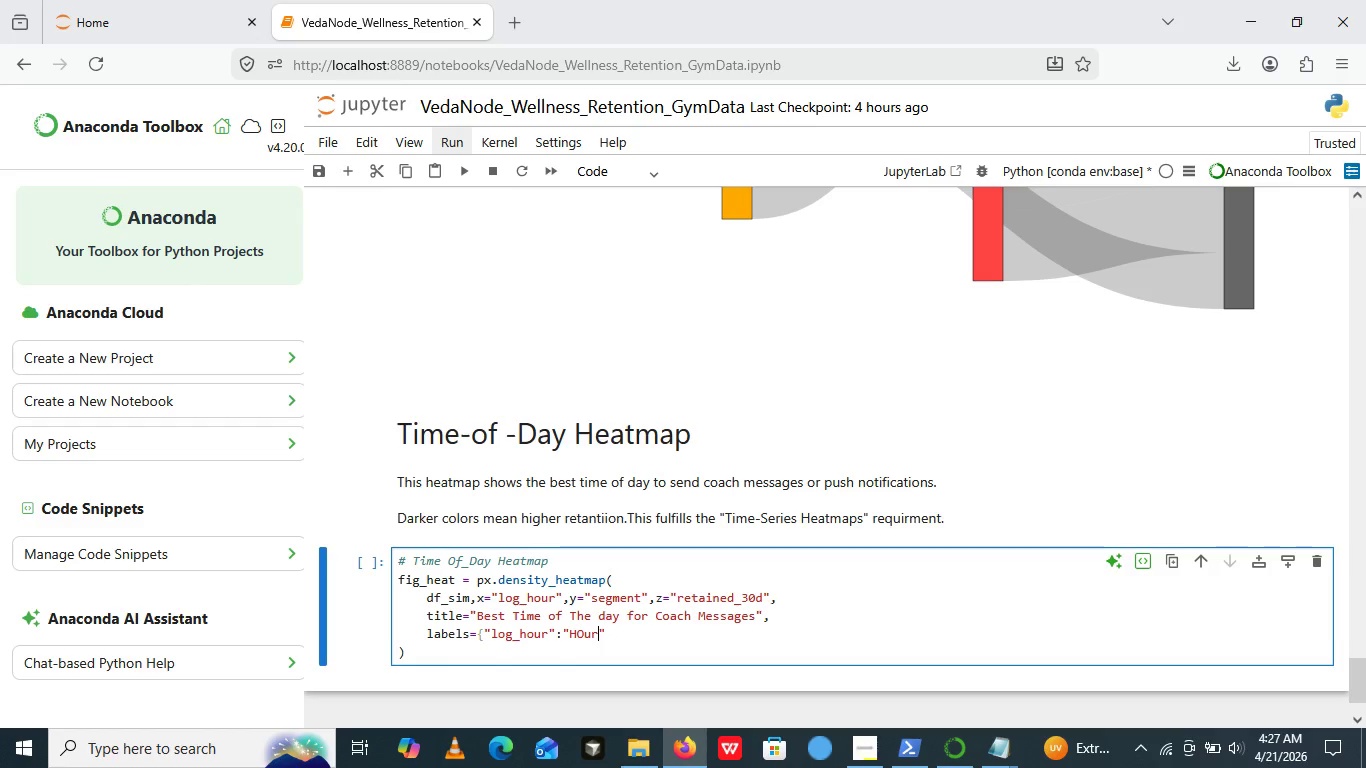 
wait(5.41)
 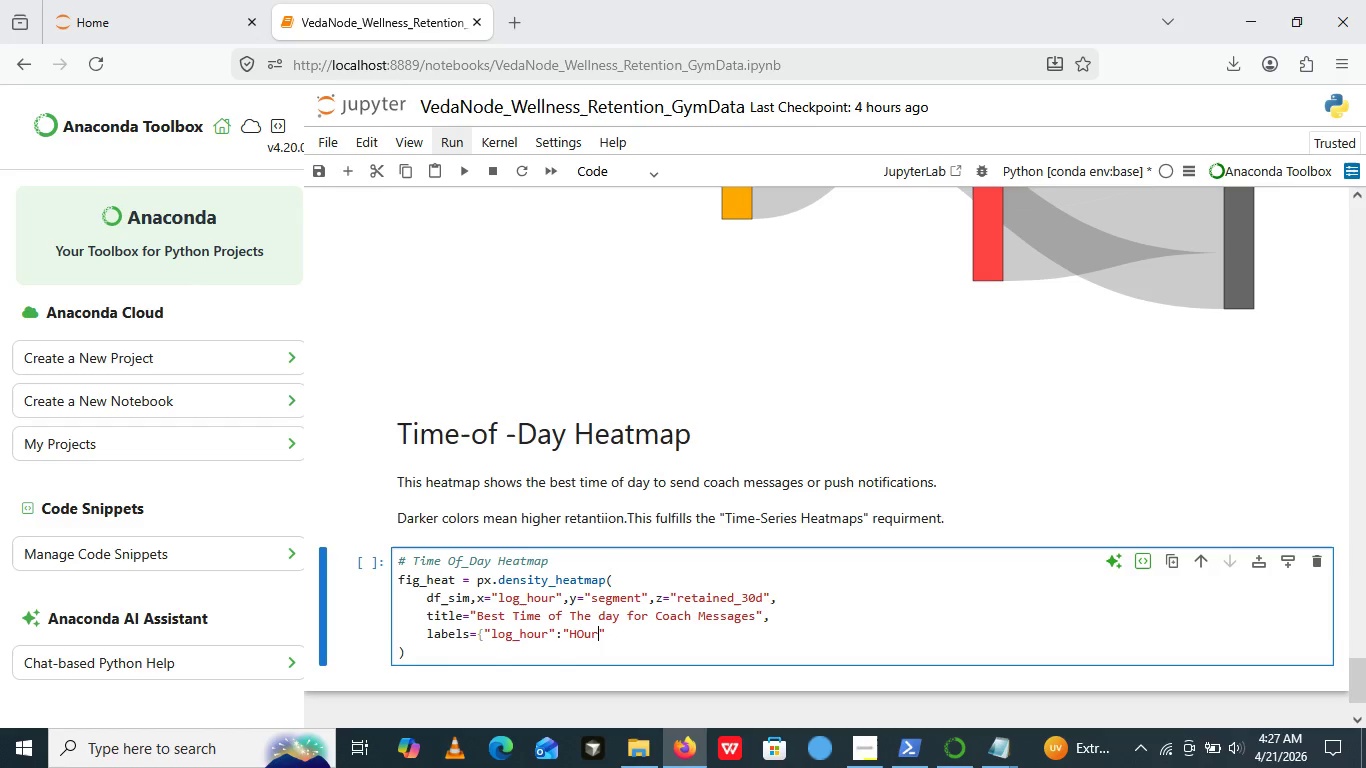 
type( )
key(Backspace)
key(Backspace)
key(Backspace)
key(Backspace)
type(our of day)
key(Backspace)
key(Backspace)
key(Backspace)
type(Day User log)
 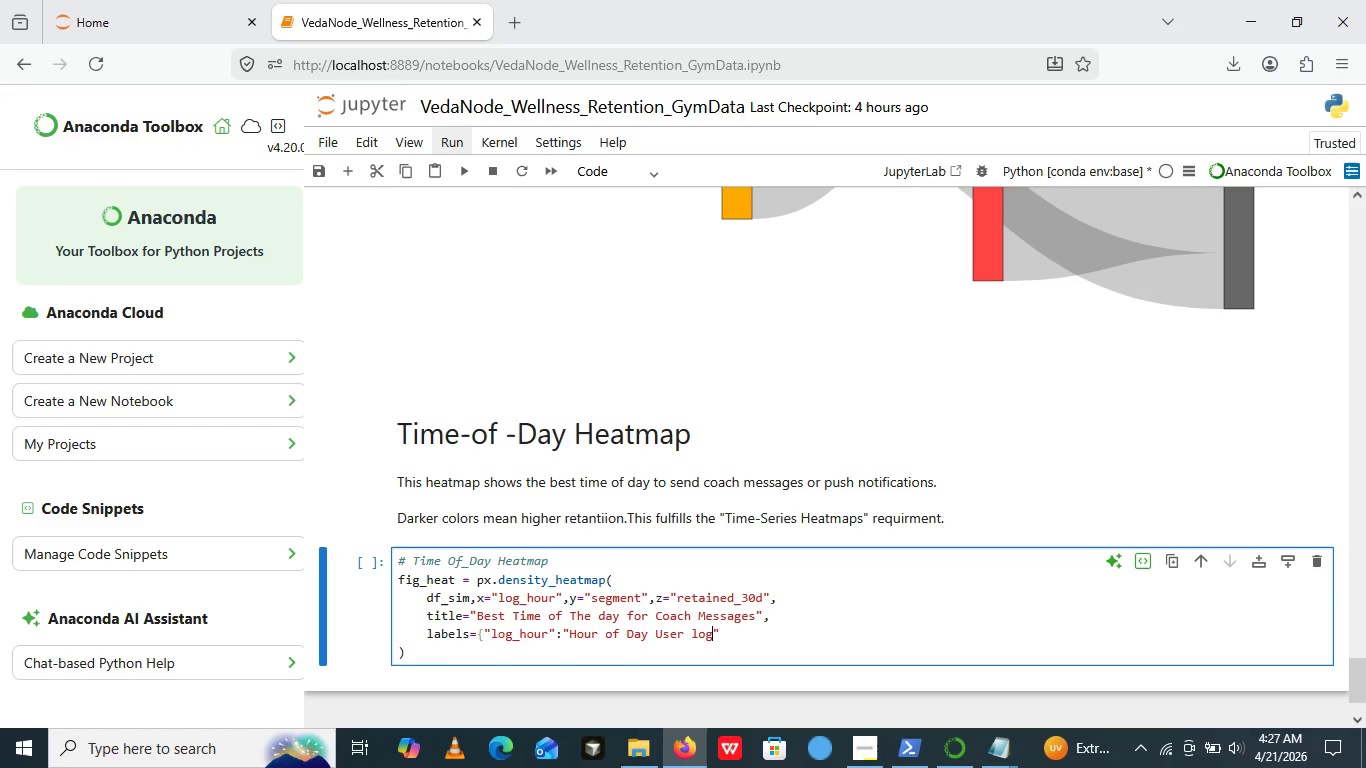 
type(s data)
 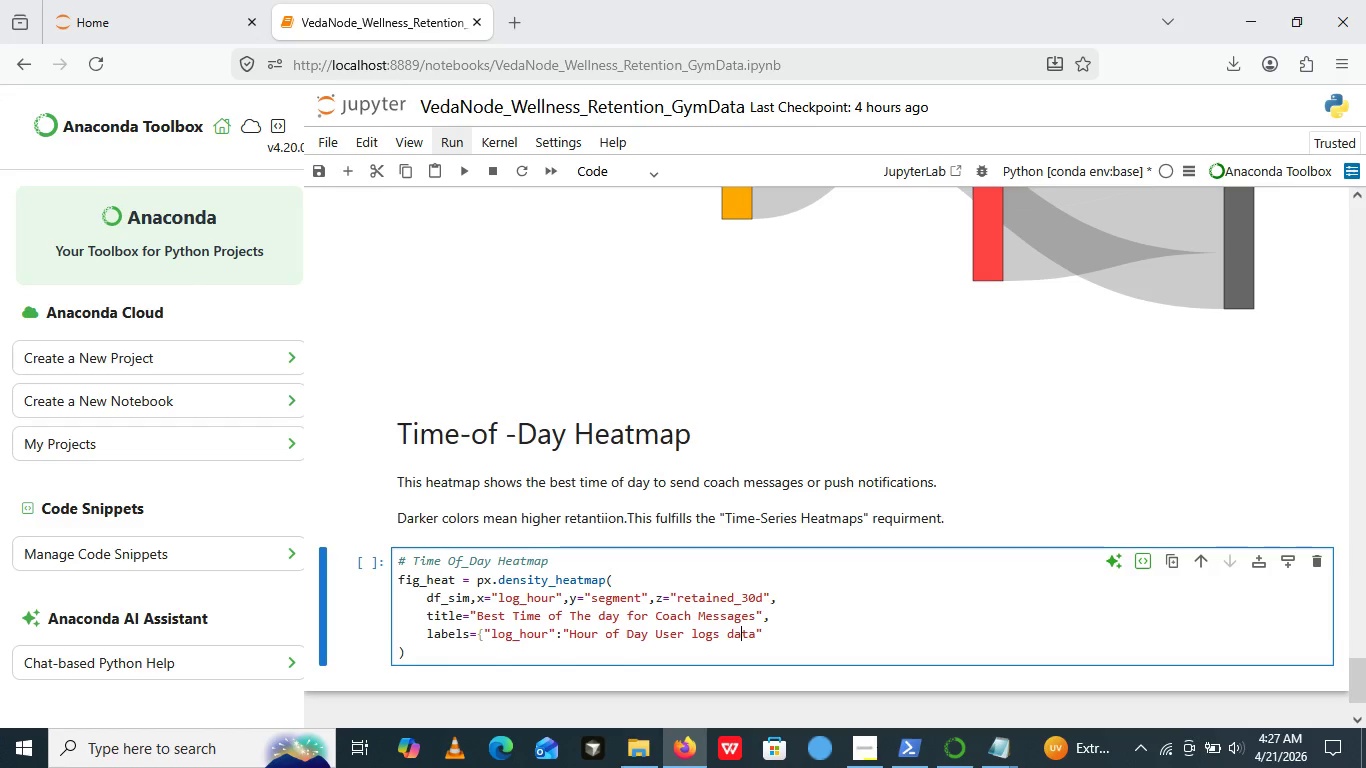 
key(ArrowLeft)
 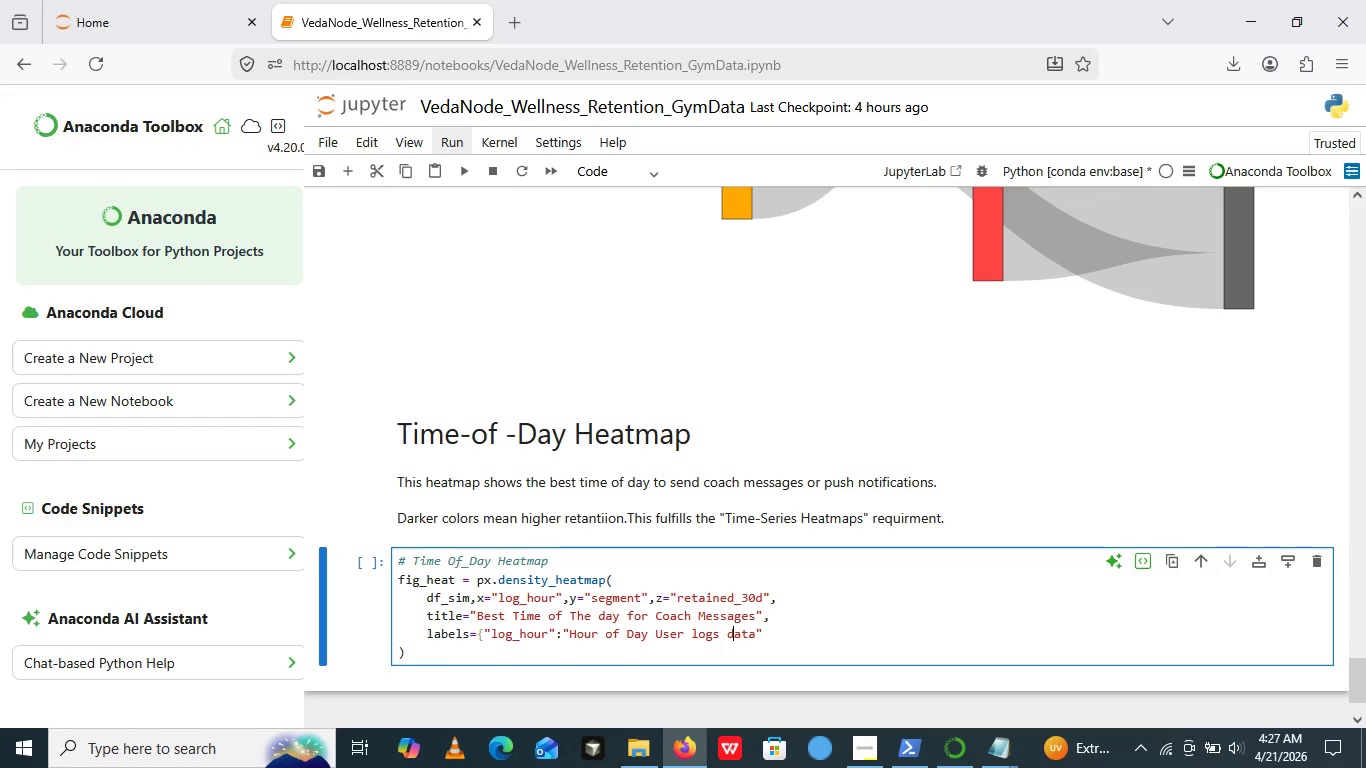 
key(ArrowLeft)
 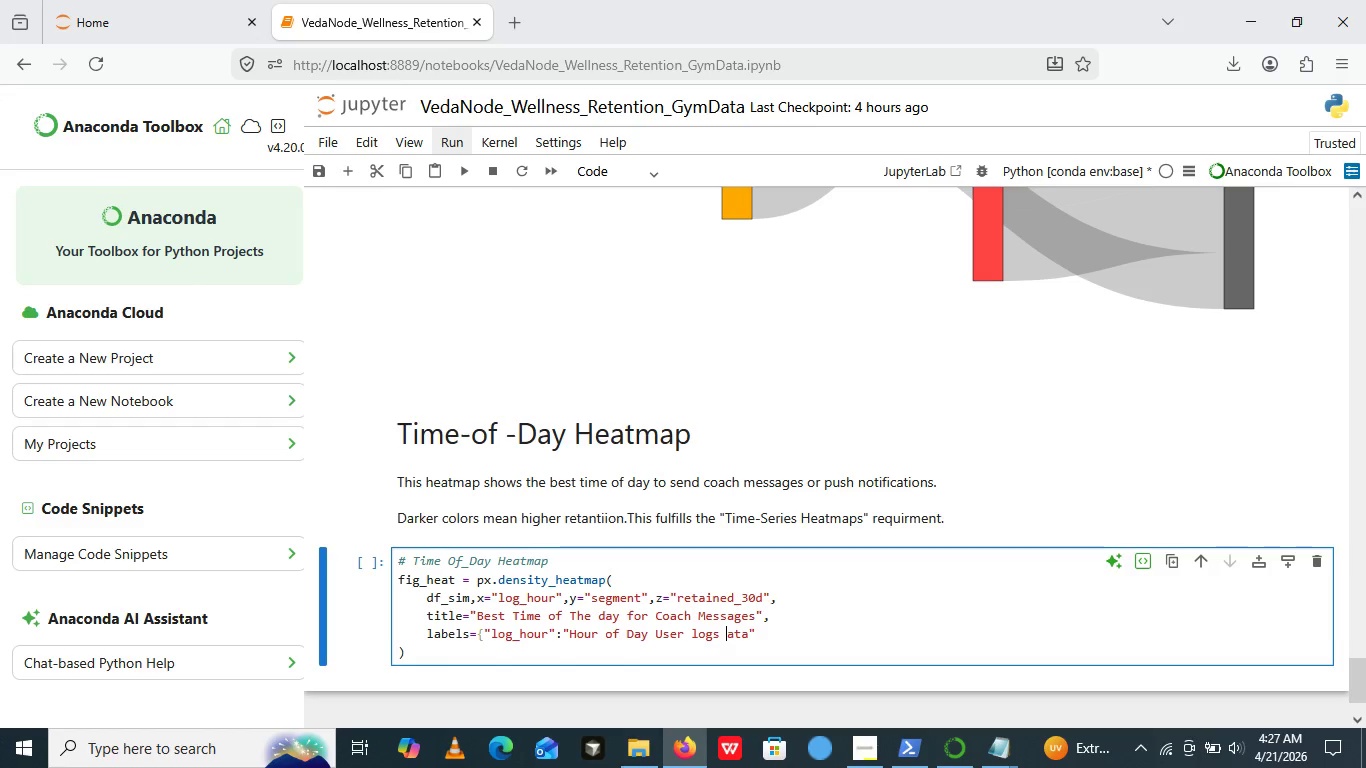 
key(ArrowLeft)
 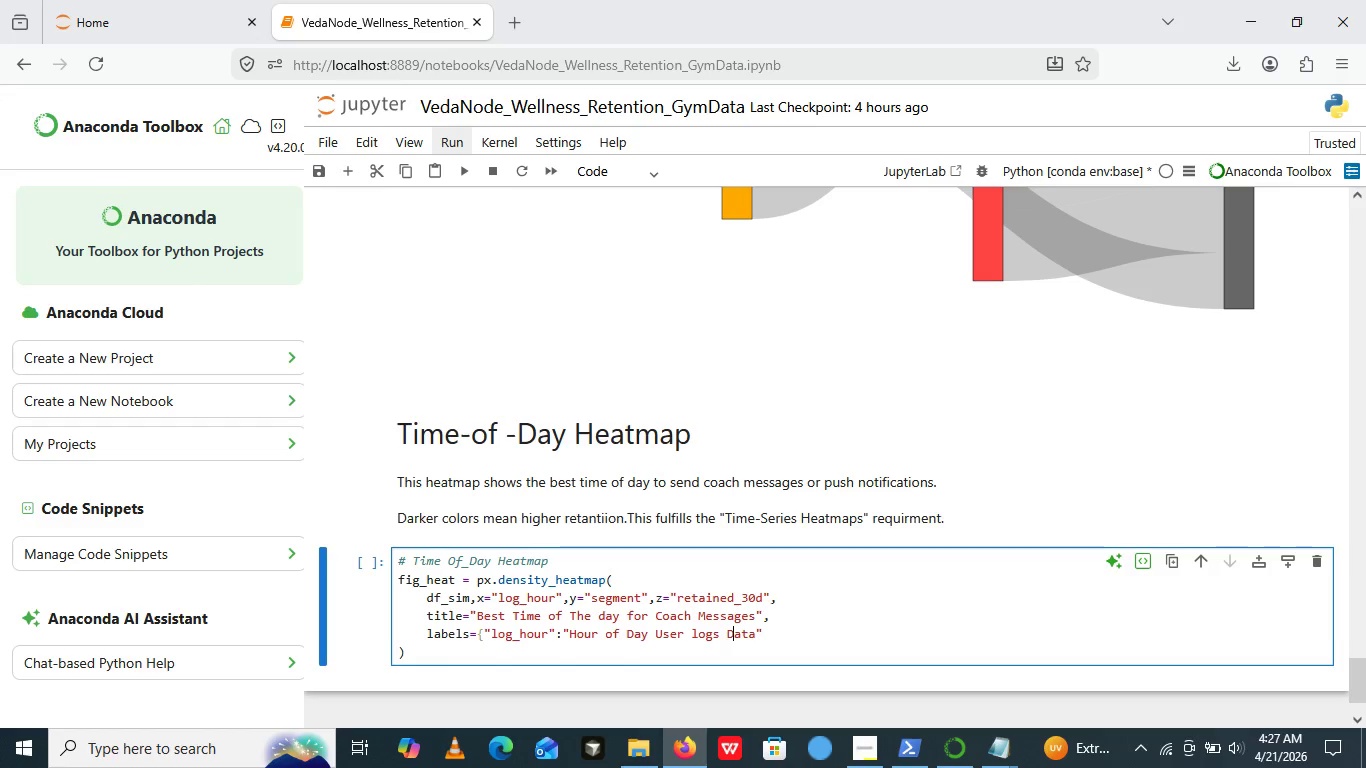 
key(Backspace)
 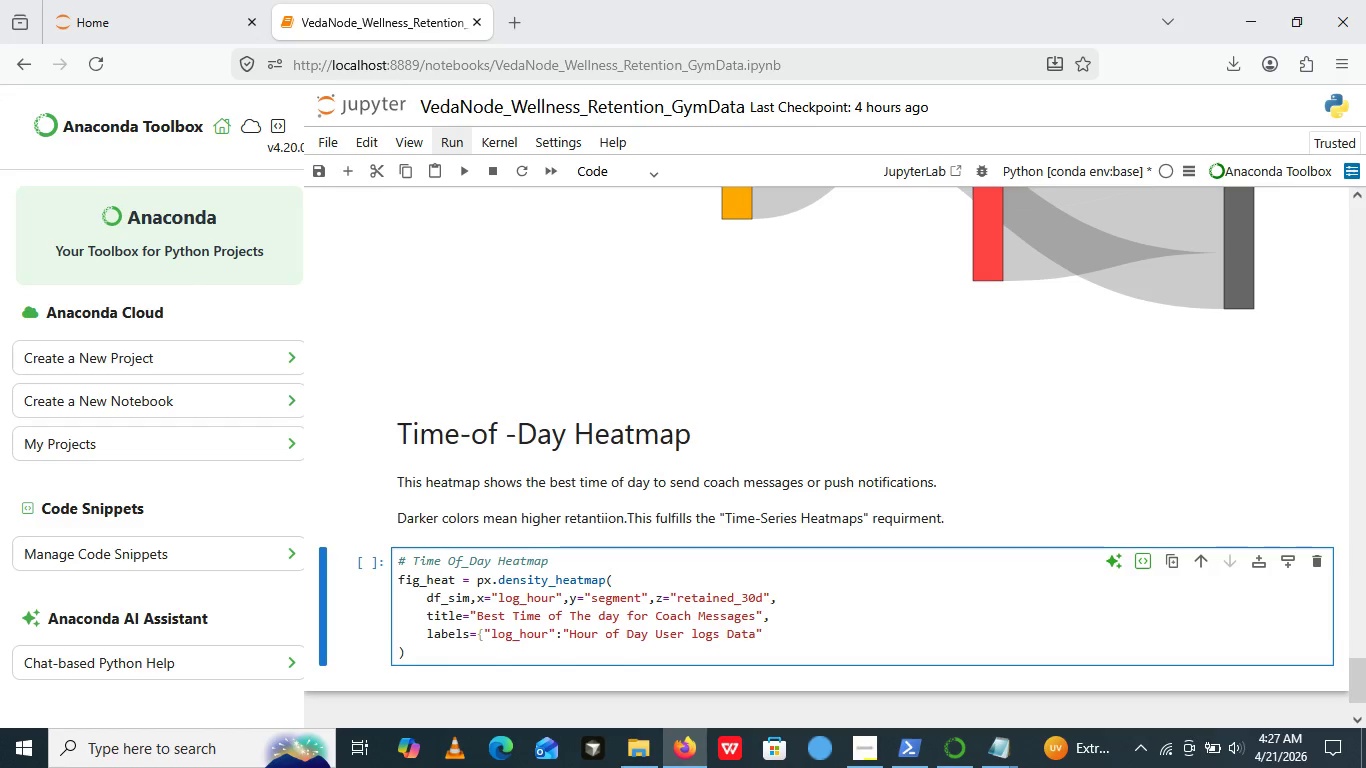 
key(Shift+D)
 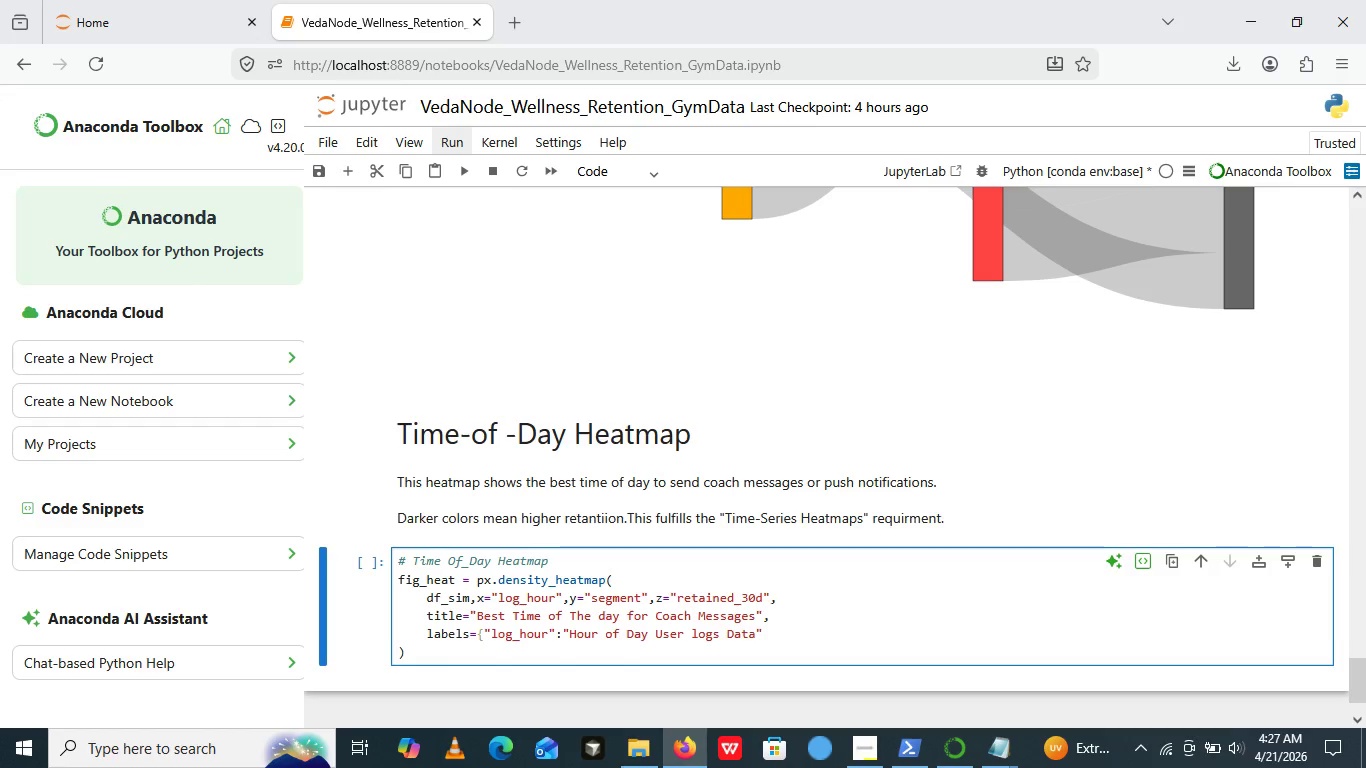 
key(ArrowRight)
 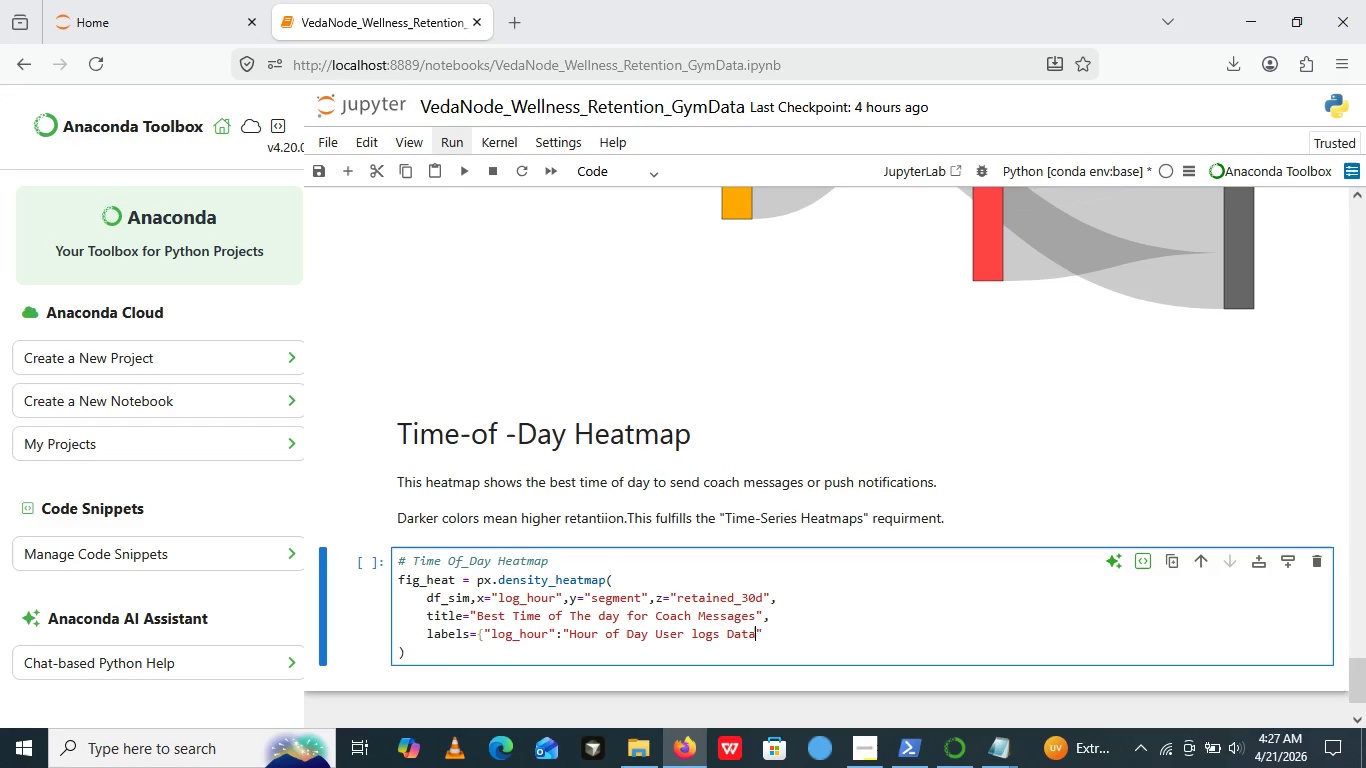 
key(ArrowRight)
 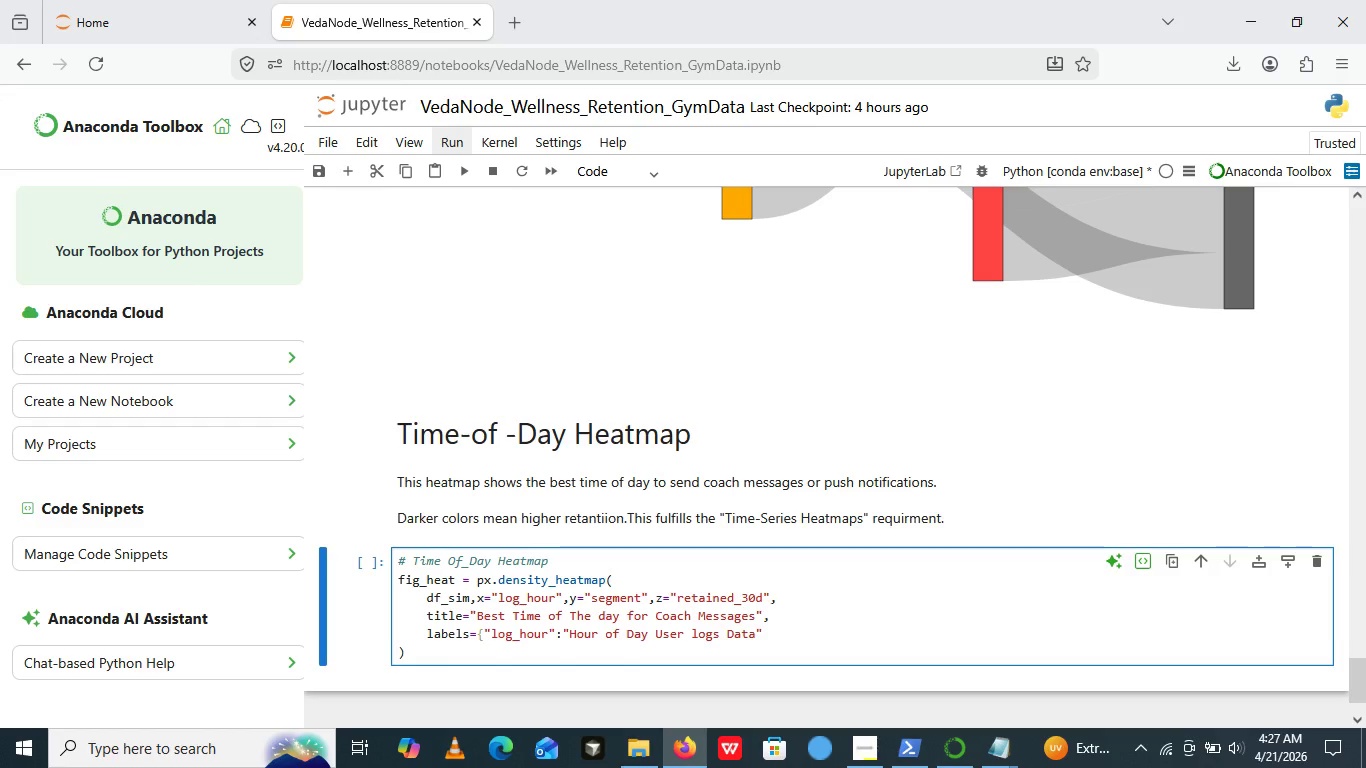 
key(ArrowRight)
 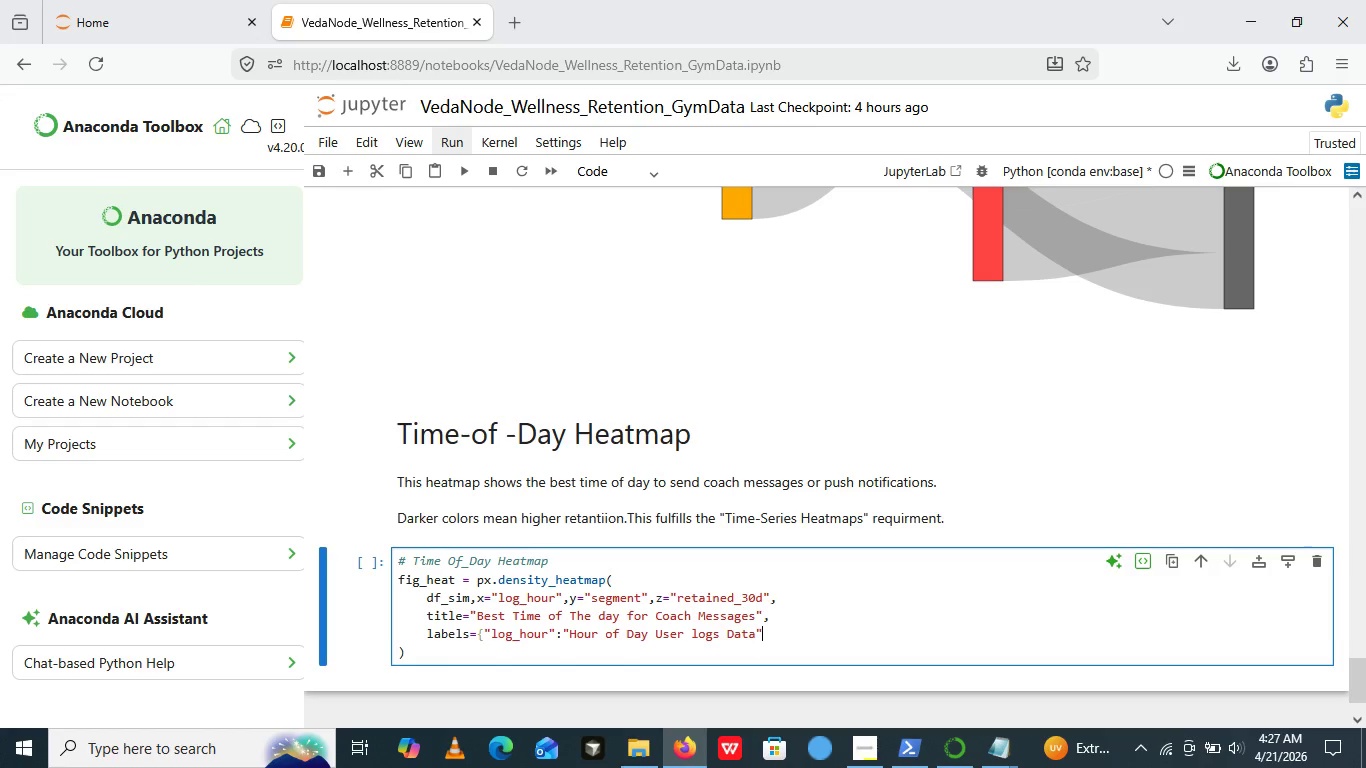 
key(ArrowRight)
 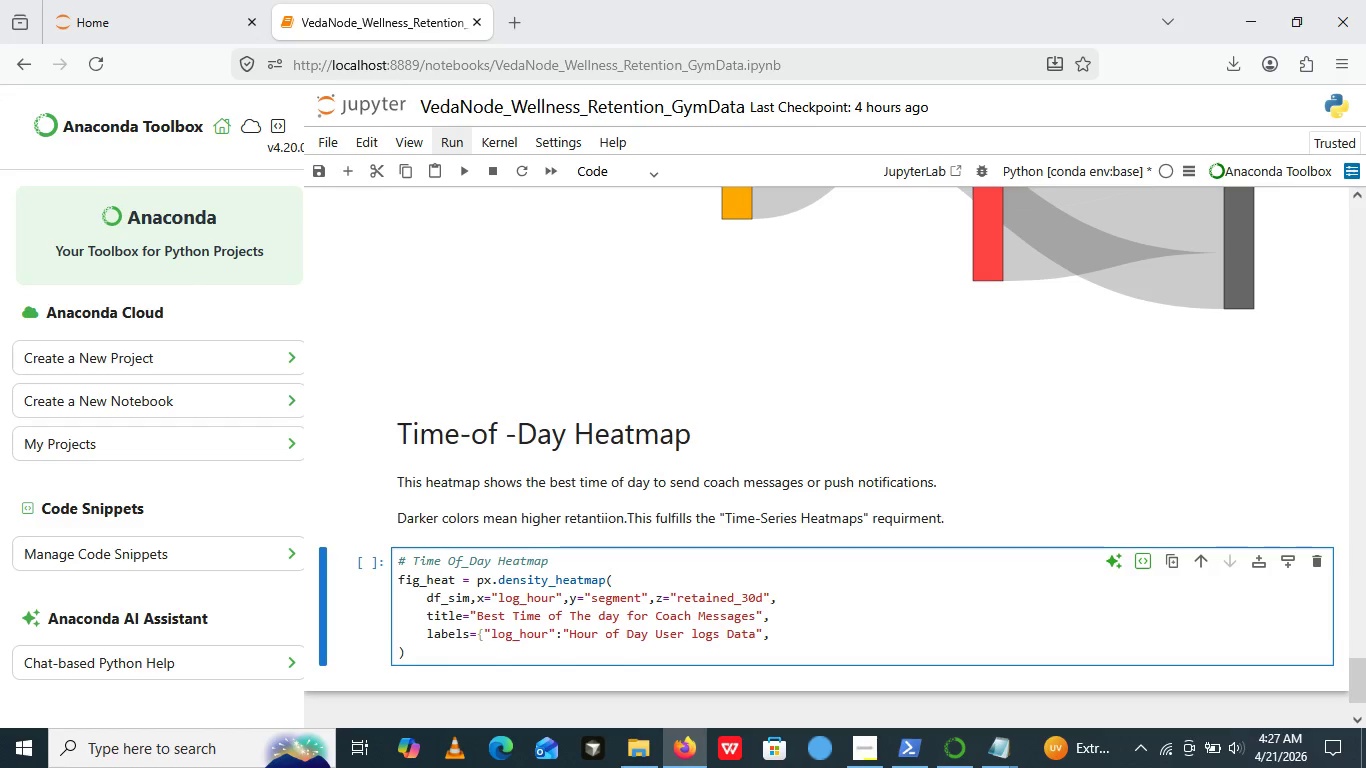 
key(Comma)
 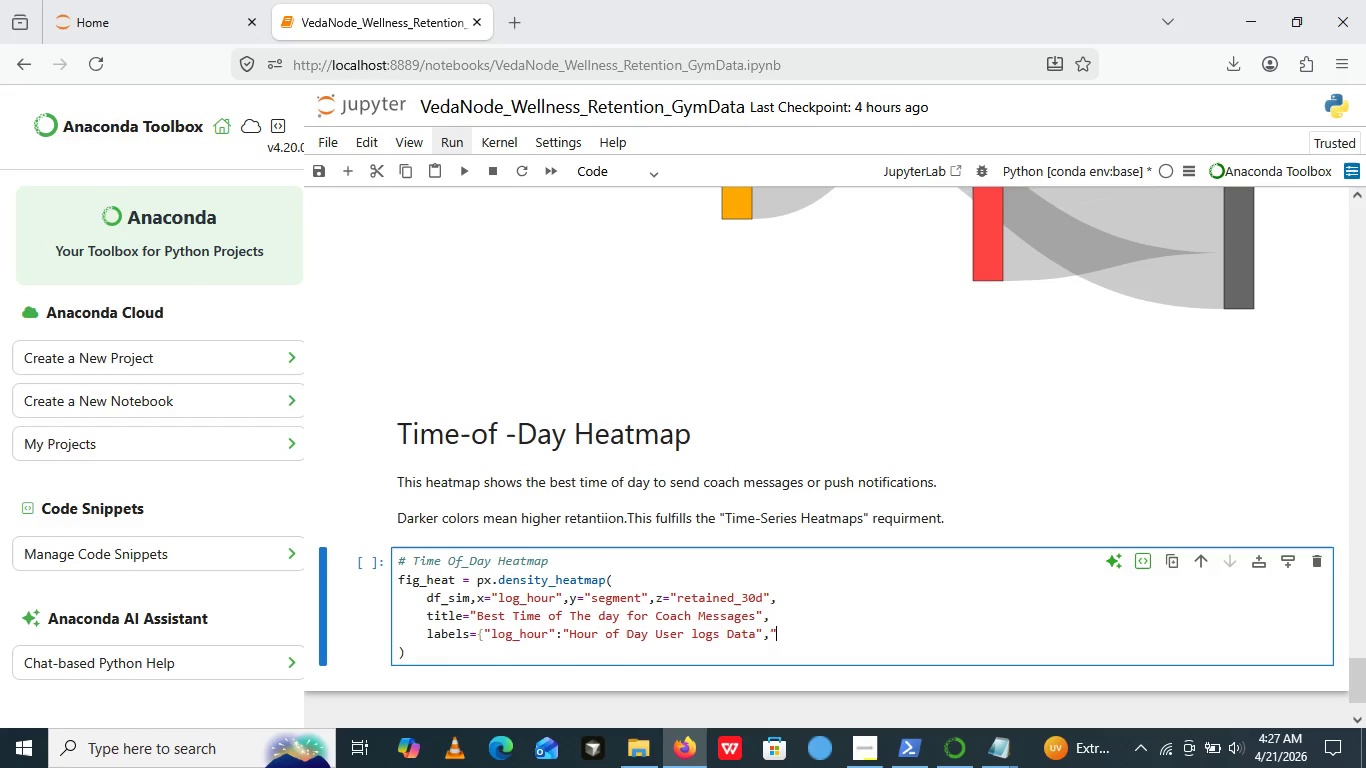 
key(Shift+Quote)
 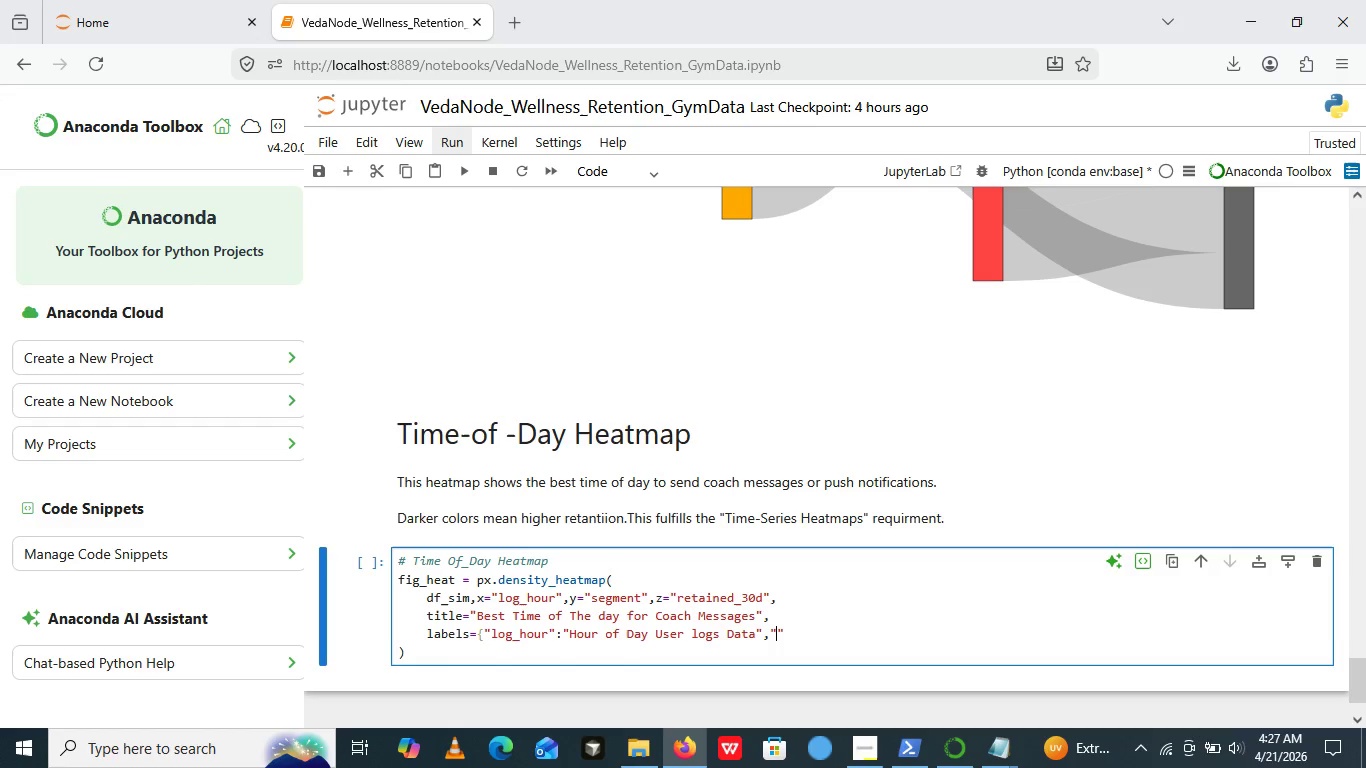 
key(Shift+Quote)
 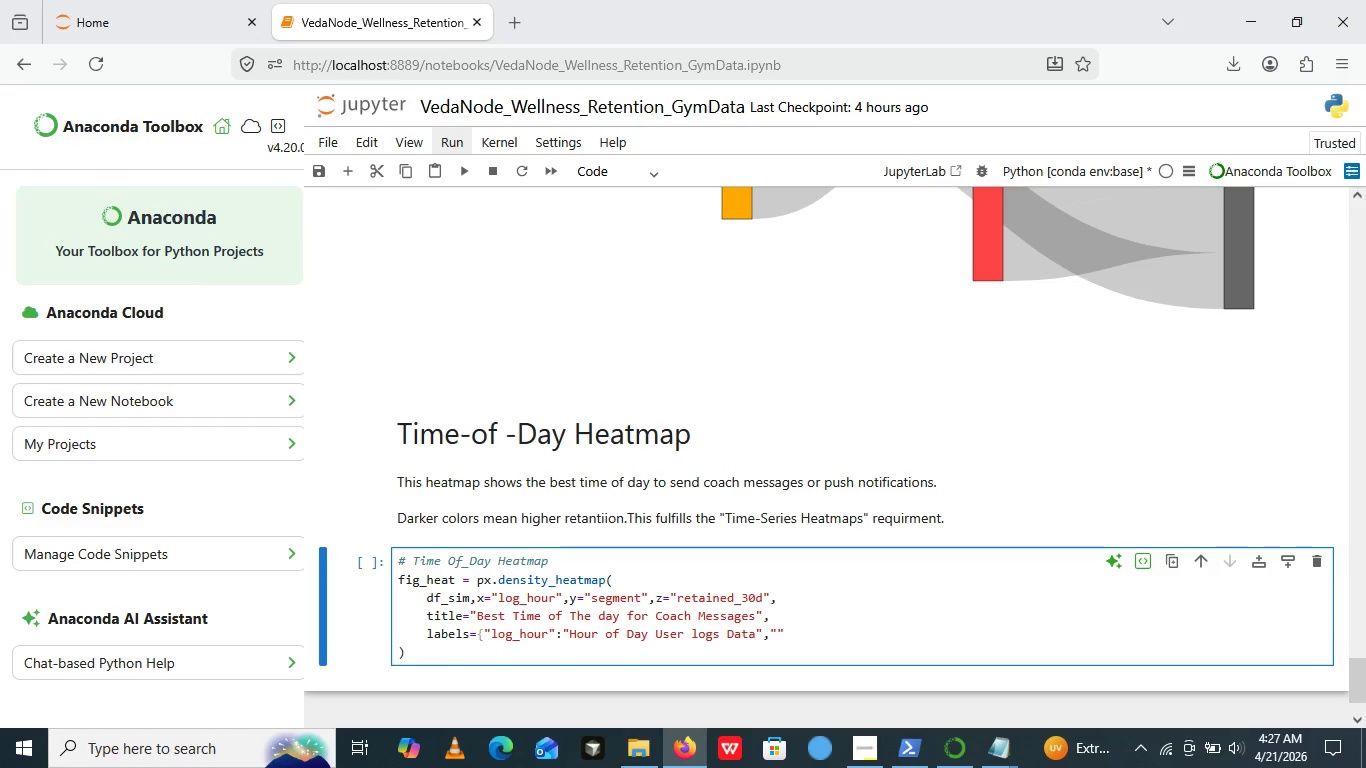 
key(ArrowLeft)
 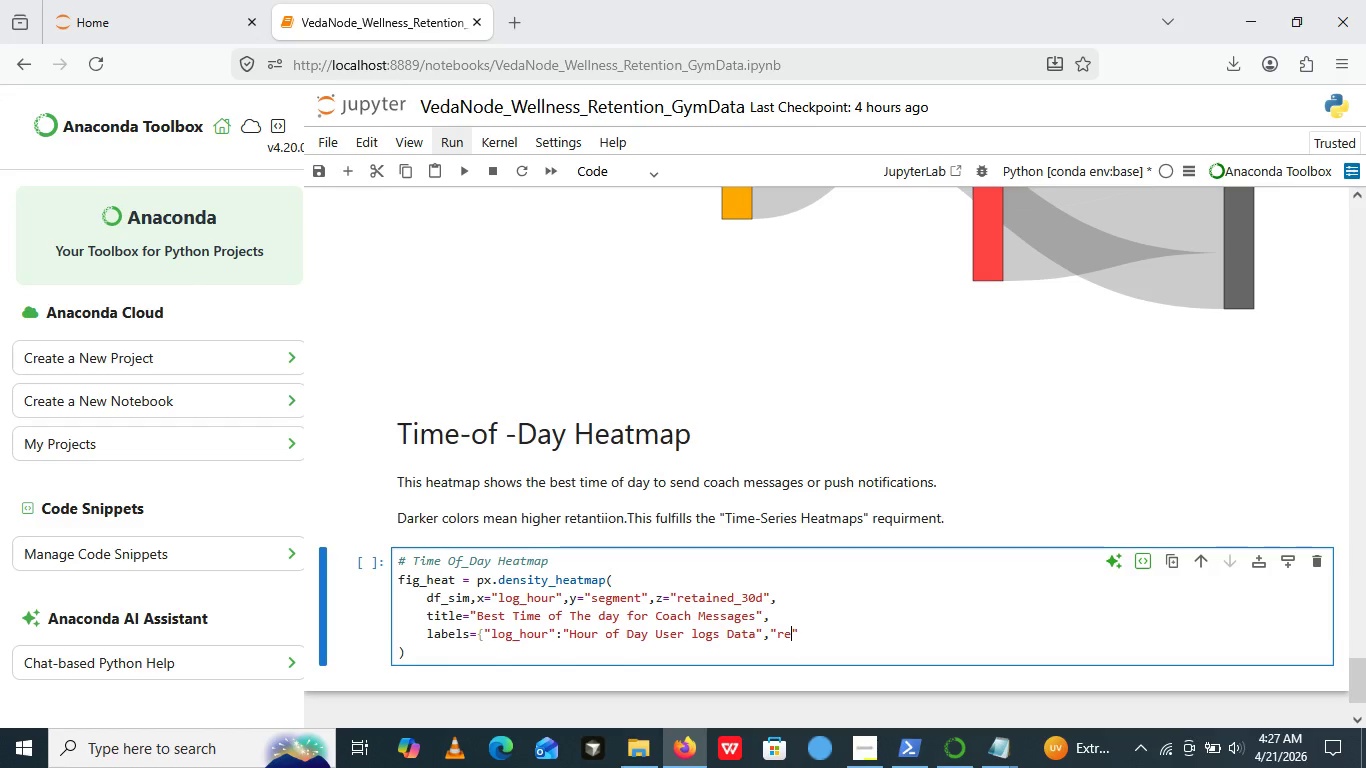 
type(retained )
key(Backspace)
type(_30d)
 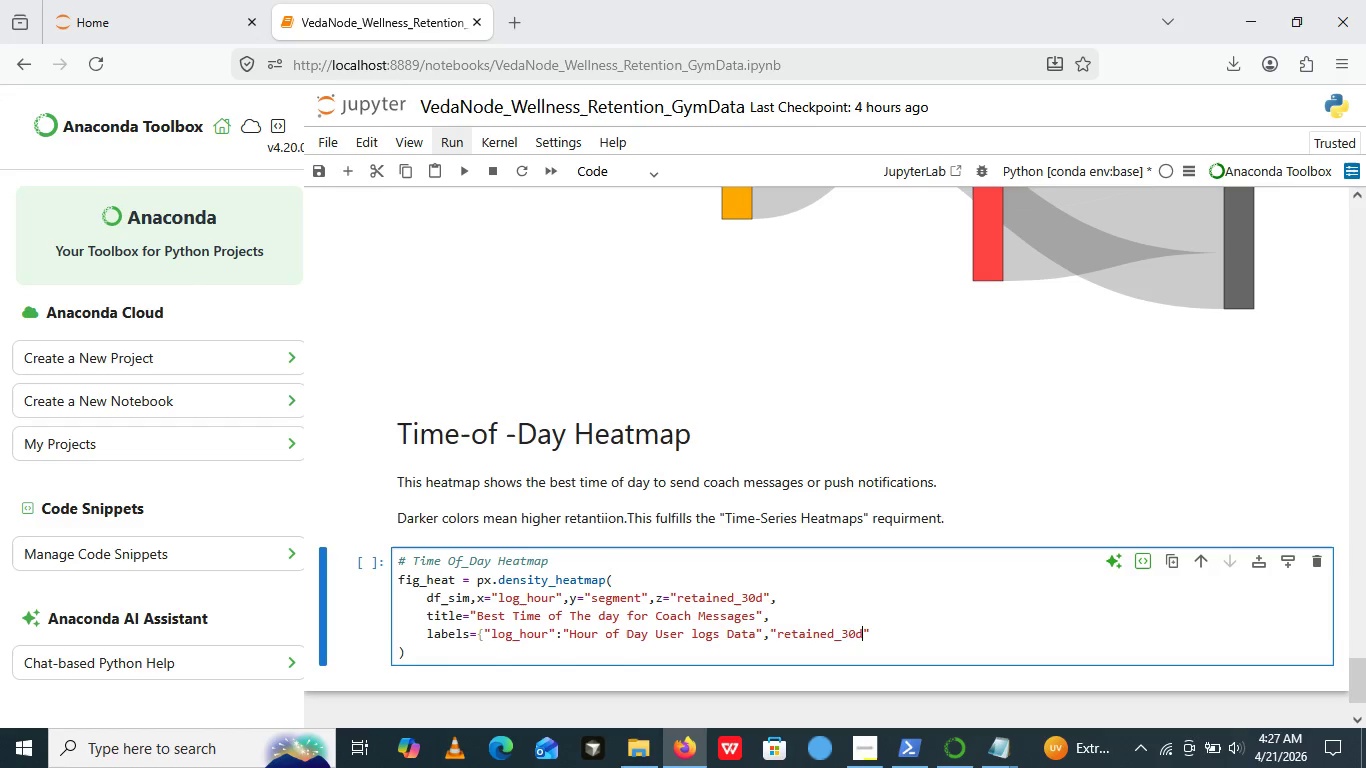 
key(ArrowUp)
 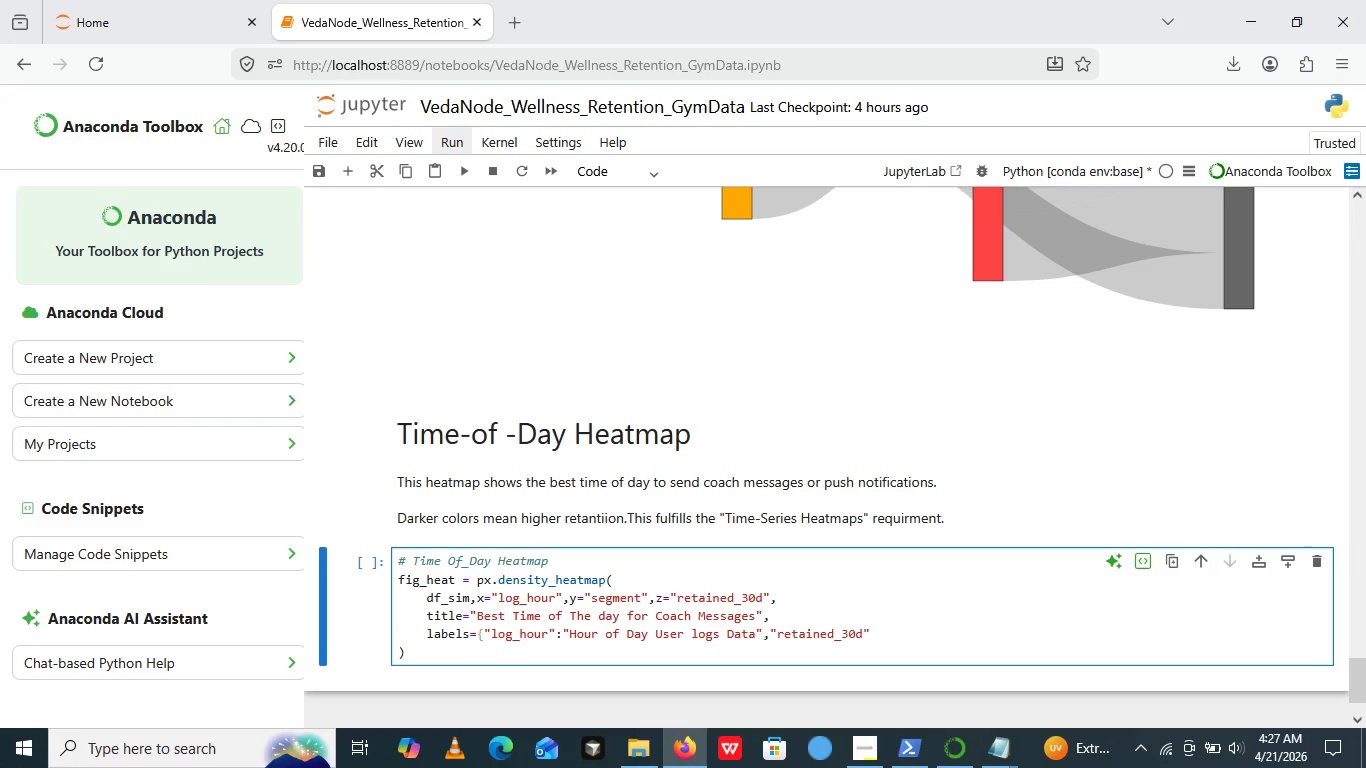 
key(ArrowRight)
 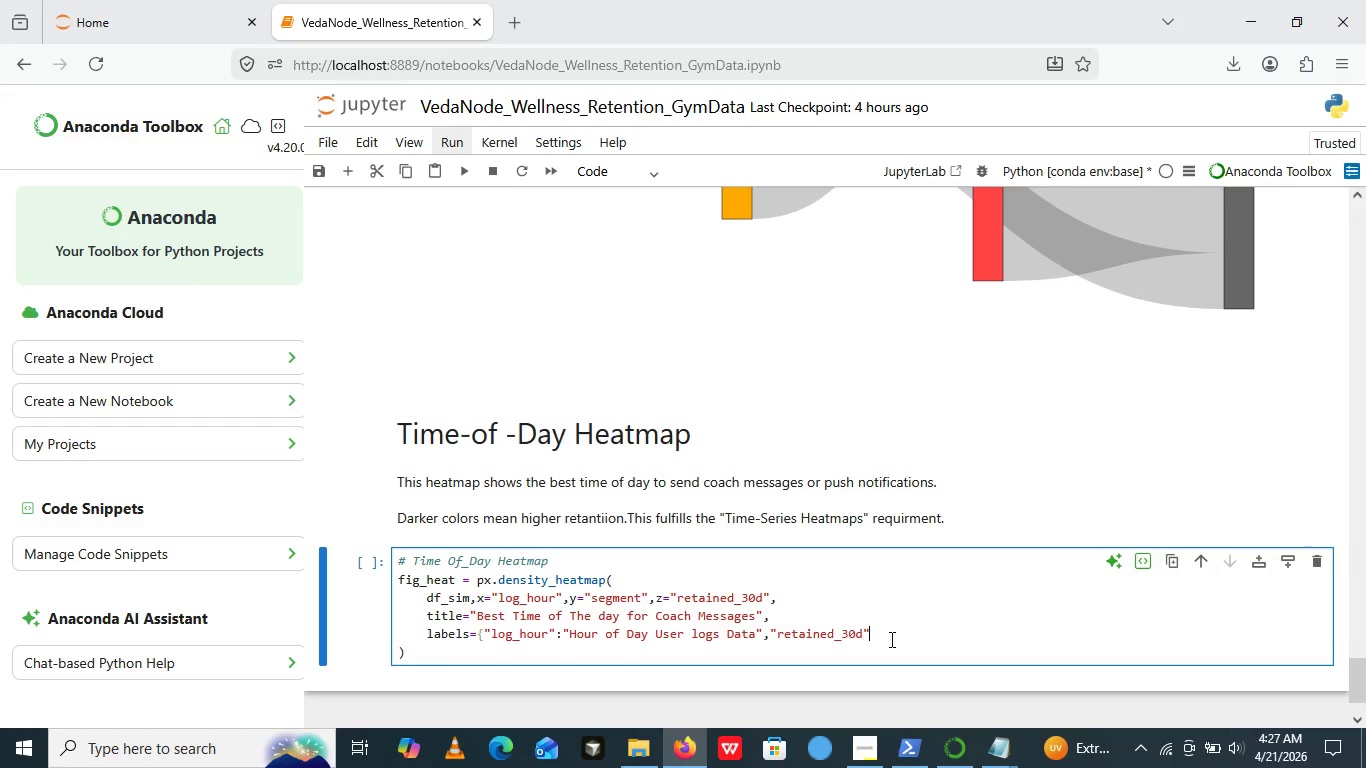 
left_click([890, 639])
 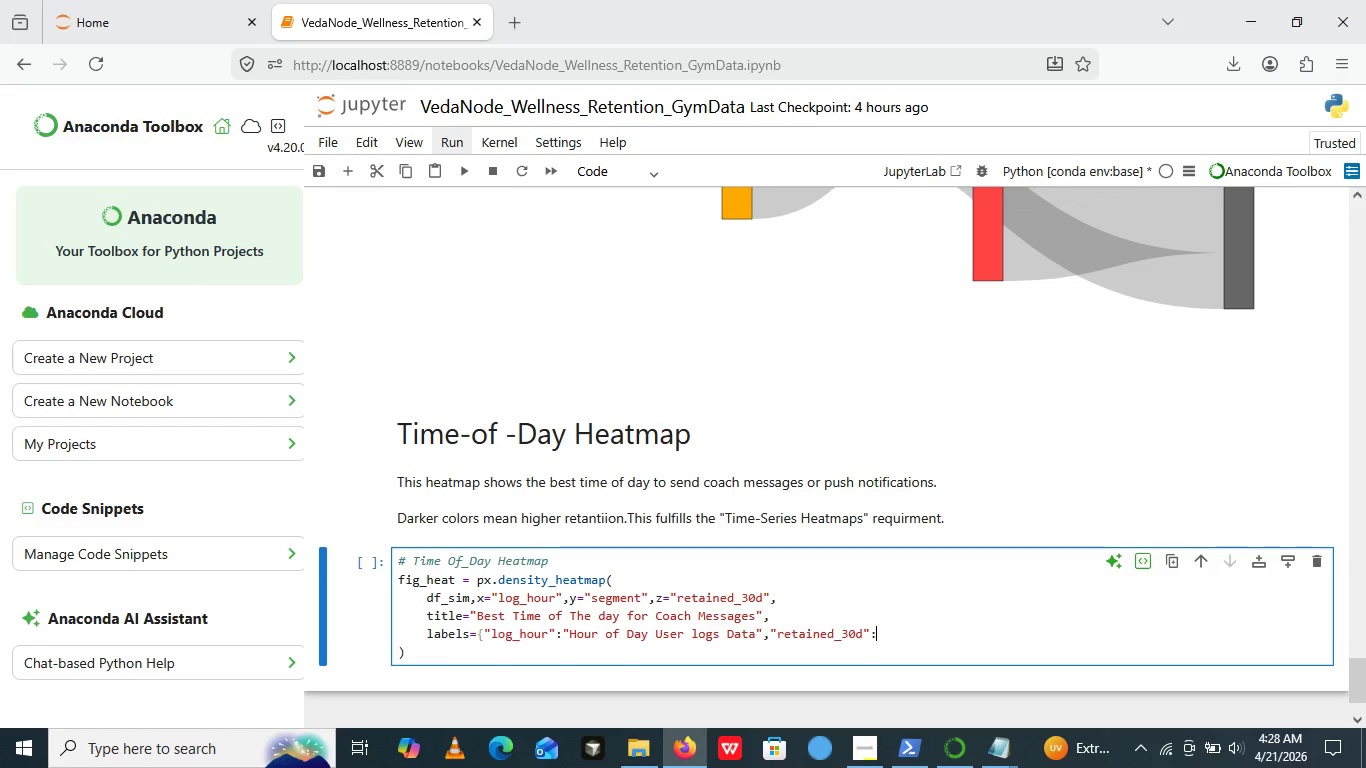 
key(Shift+Semicolon)
 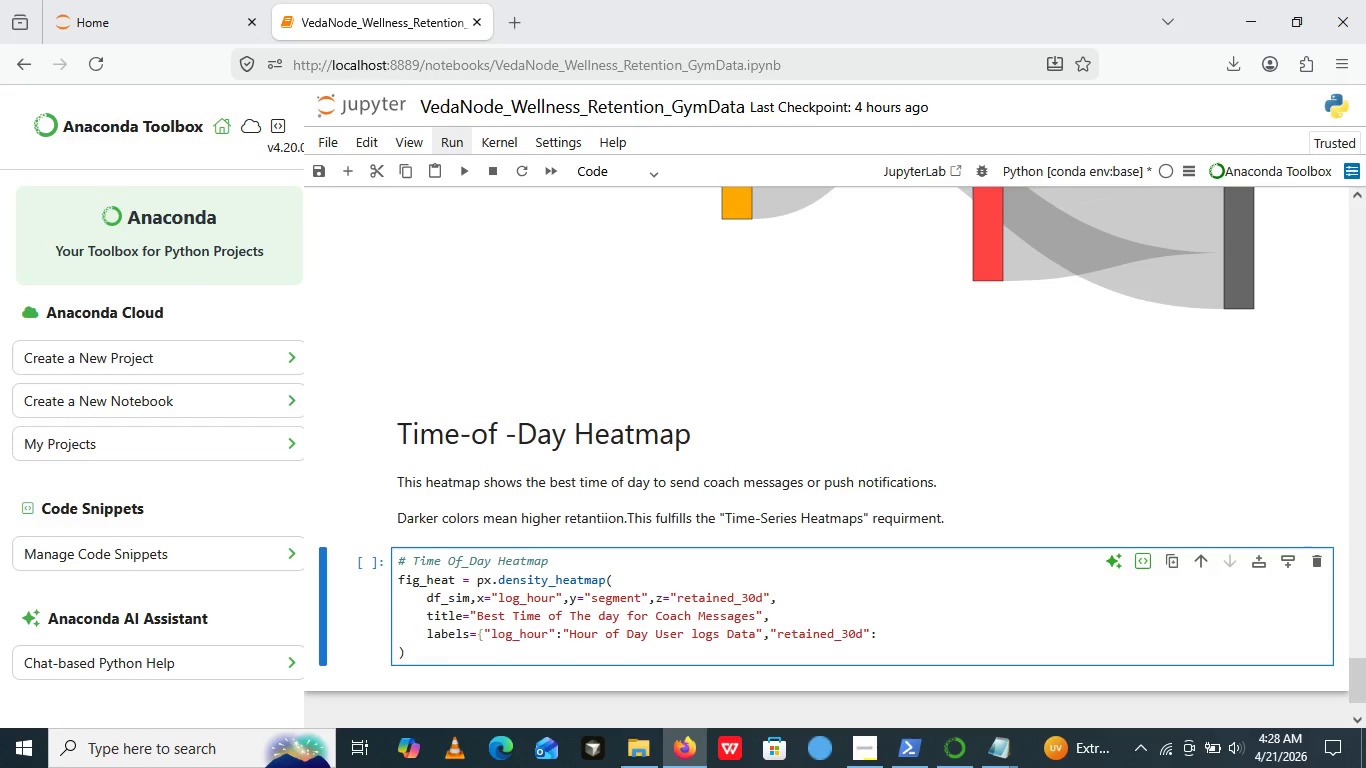 
key(Shift+Quote)
 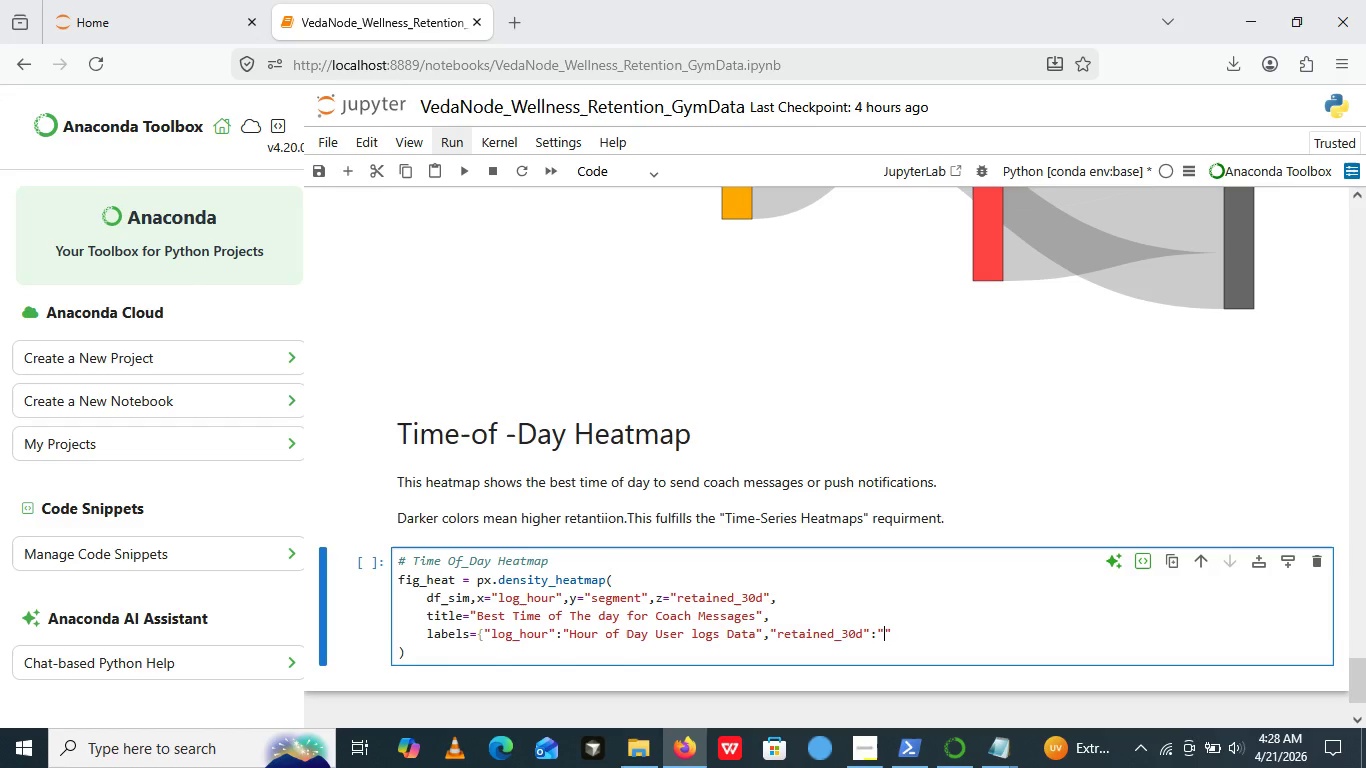 
key(Shift+Quote)
 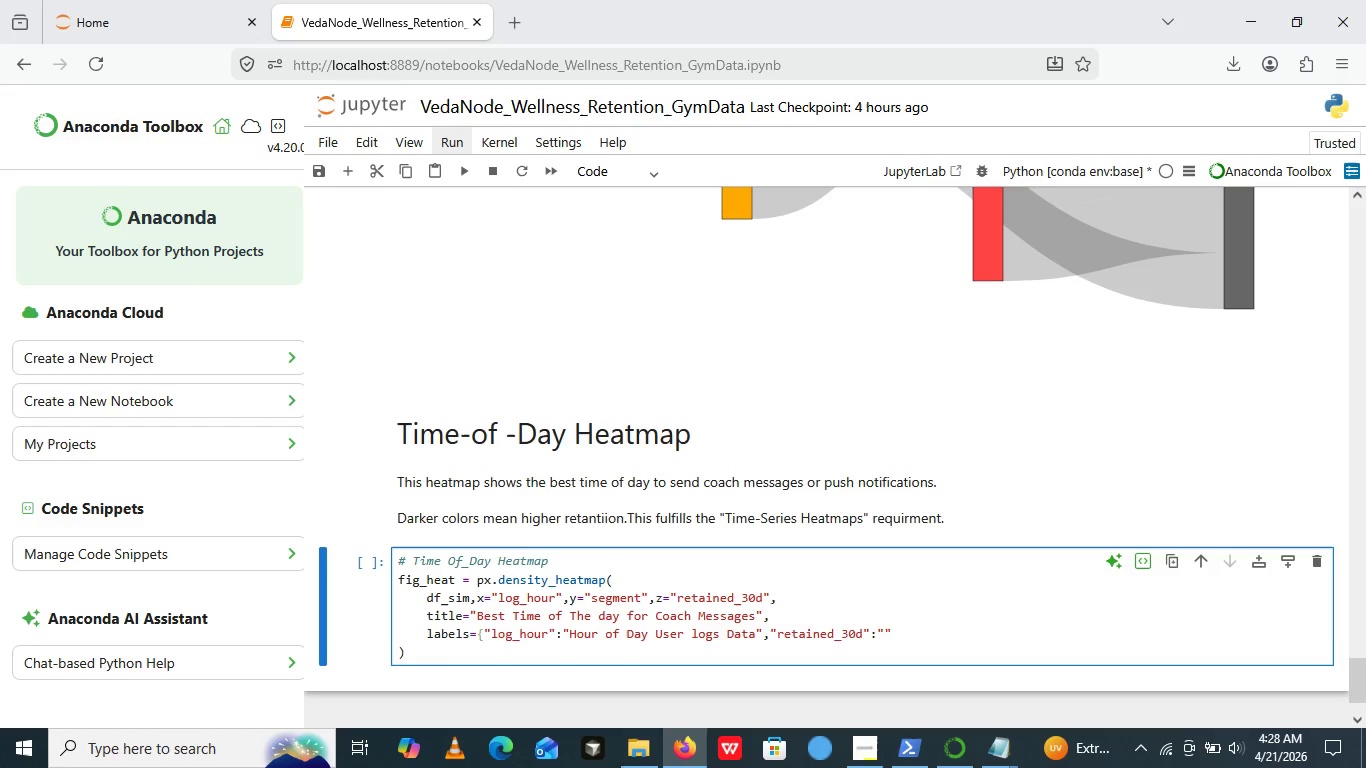 
key(ArrowLeft)
 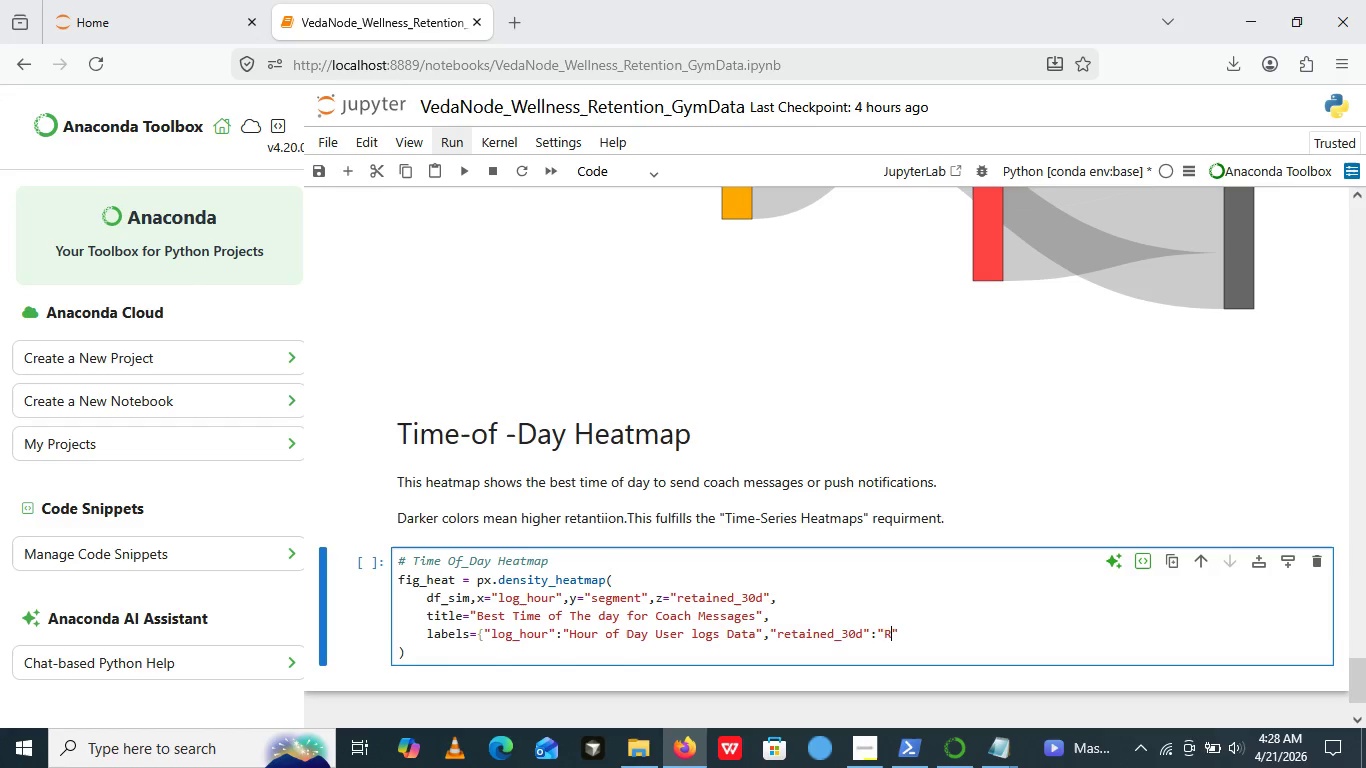 
type(Retention Rate)
 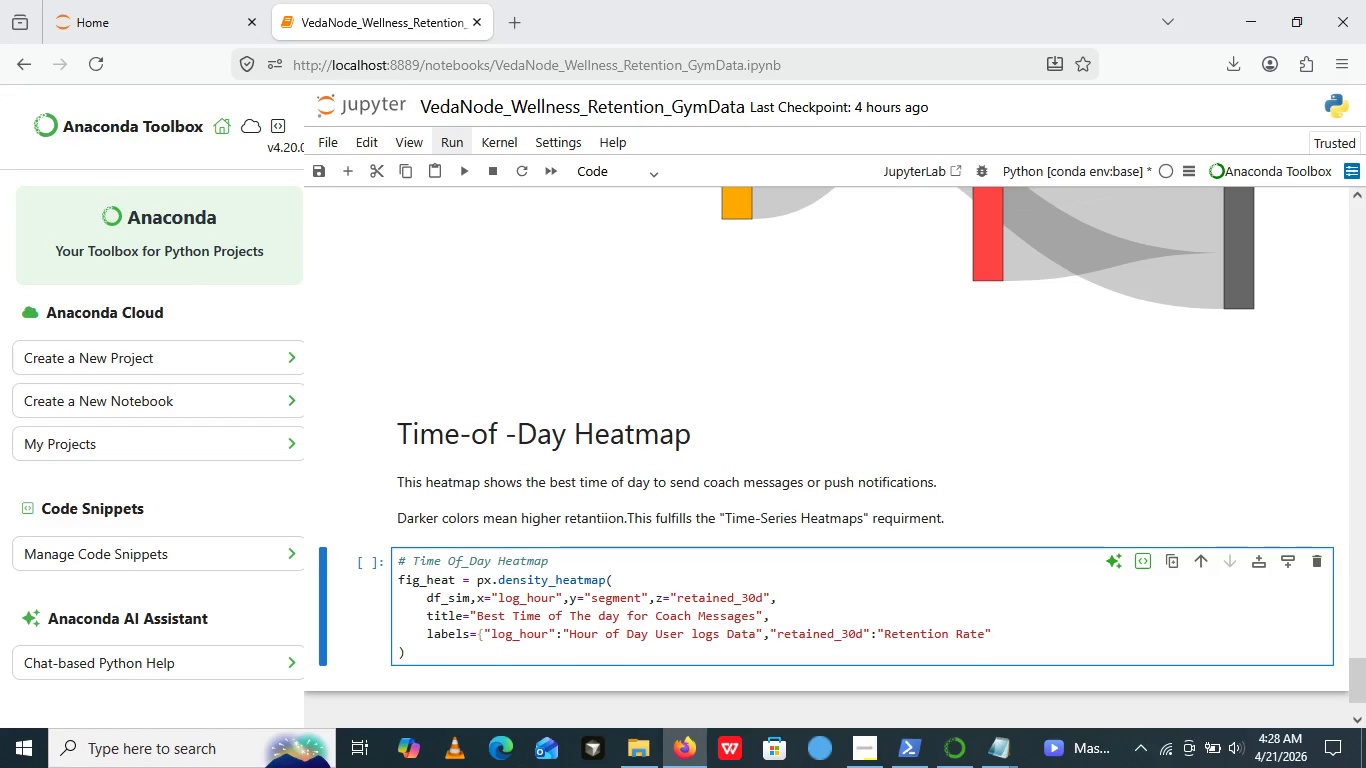 
key(ArrowRight)
 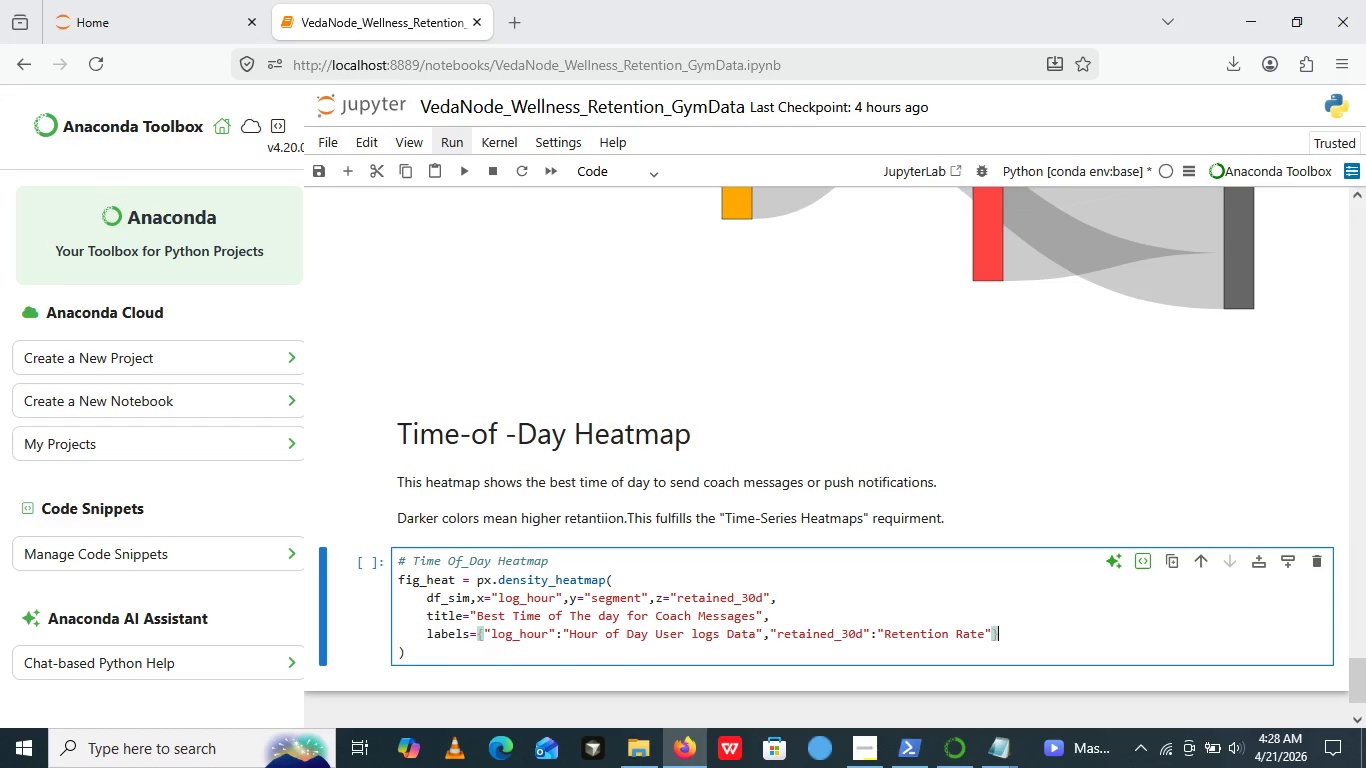 
key(Shift+BracketRight)
 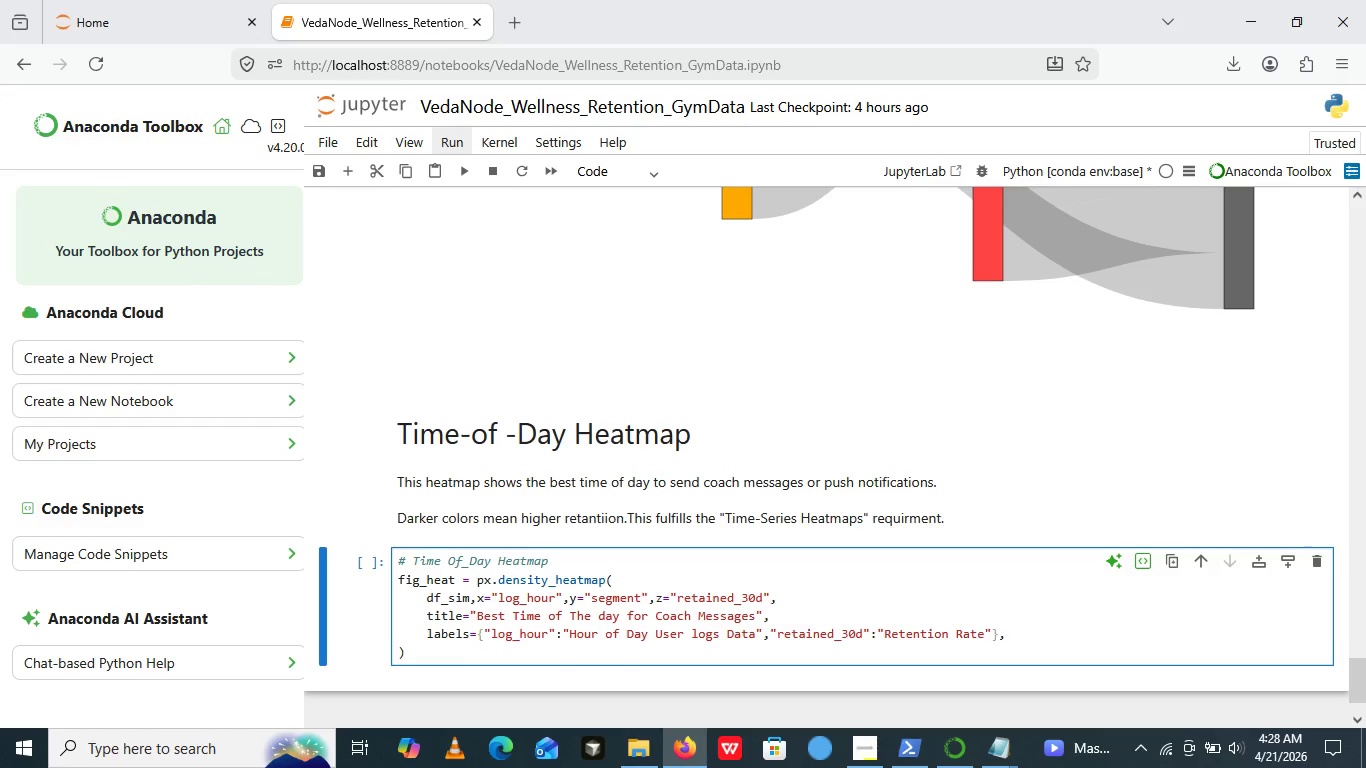 
key(Comma)
 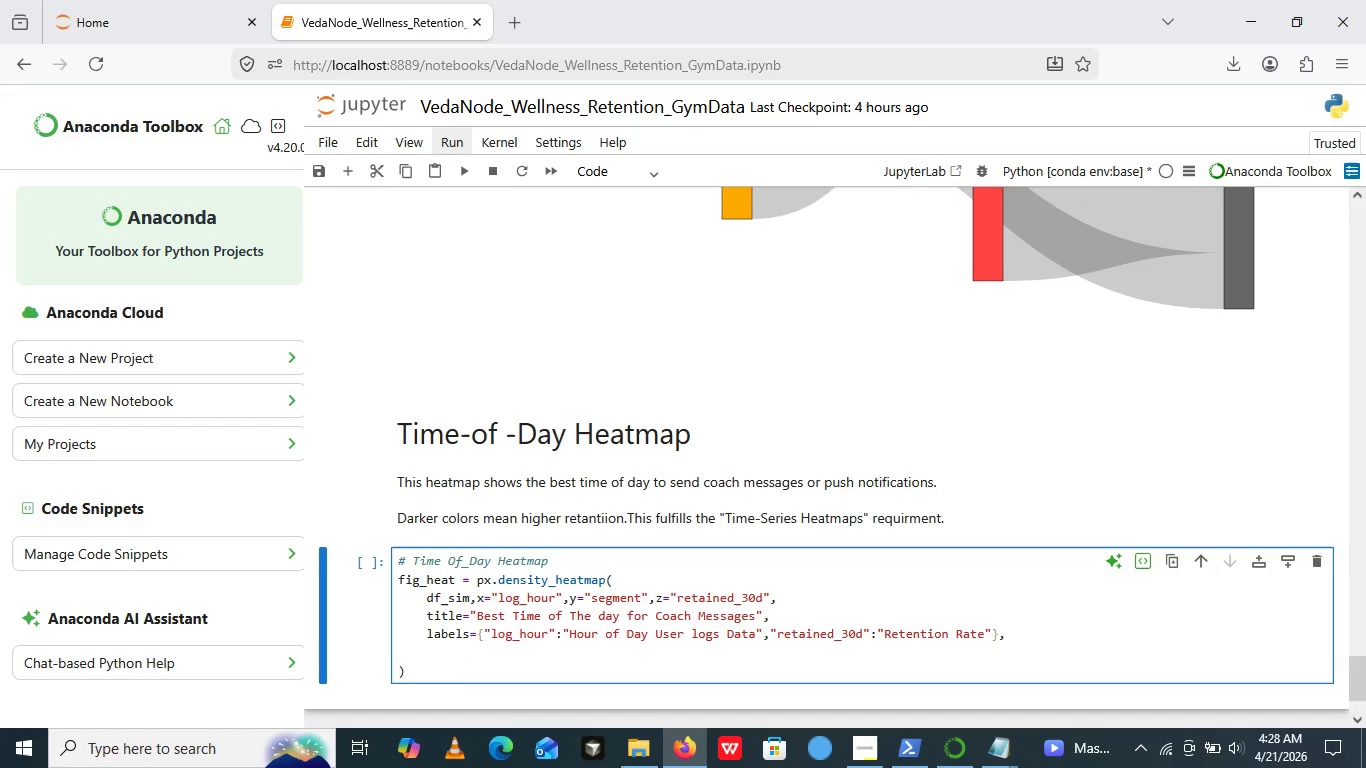 
key(Enter)
 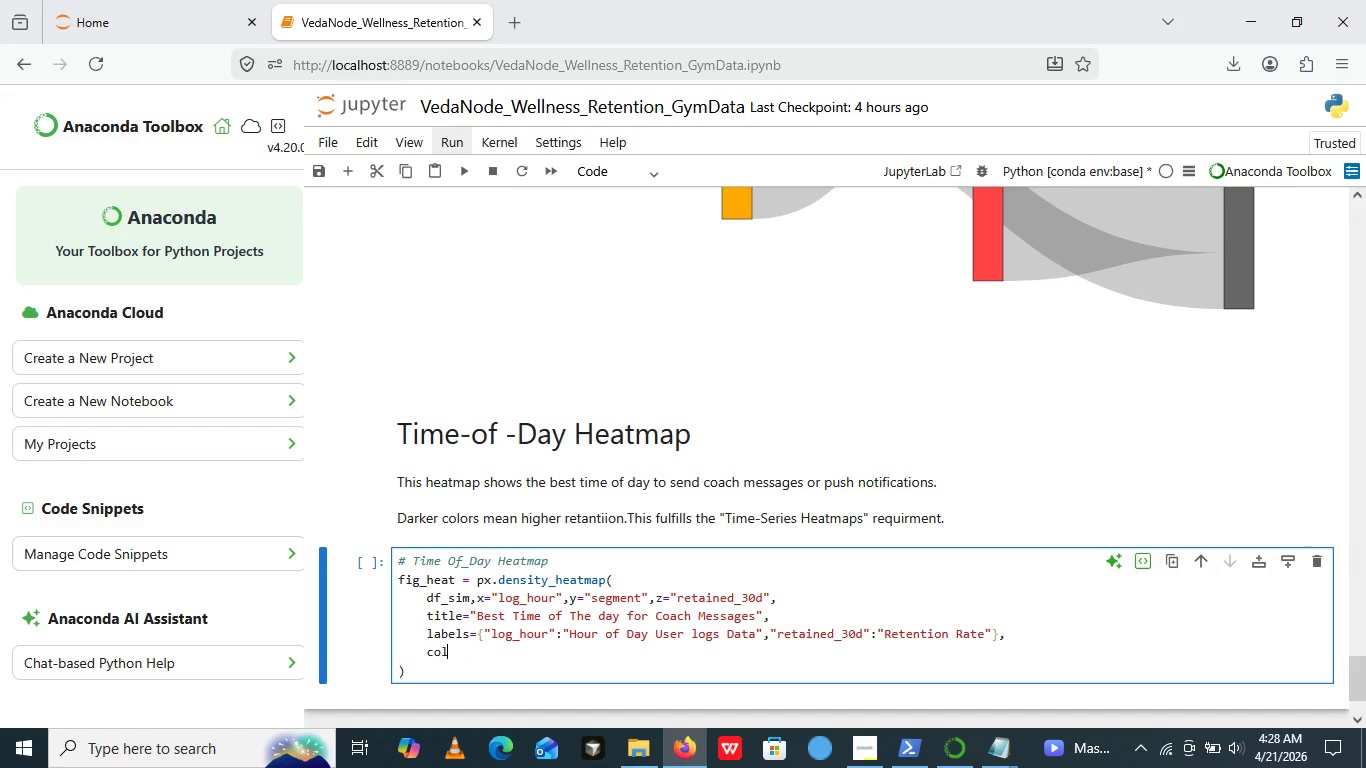 
type(color_continous_scae)
 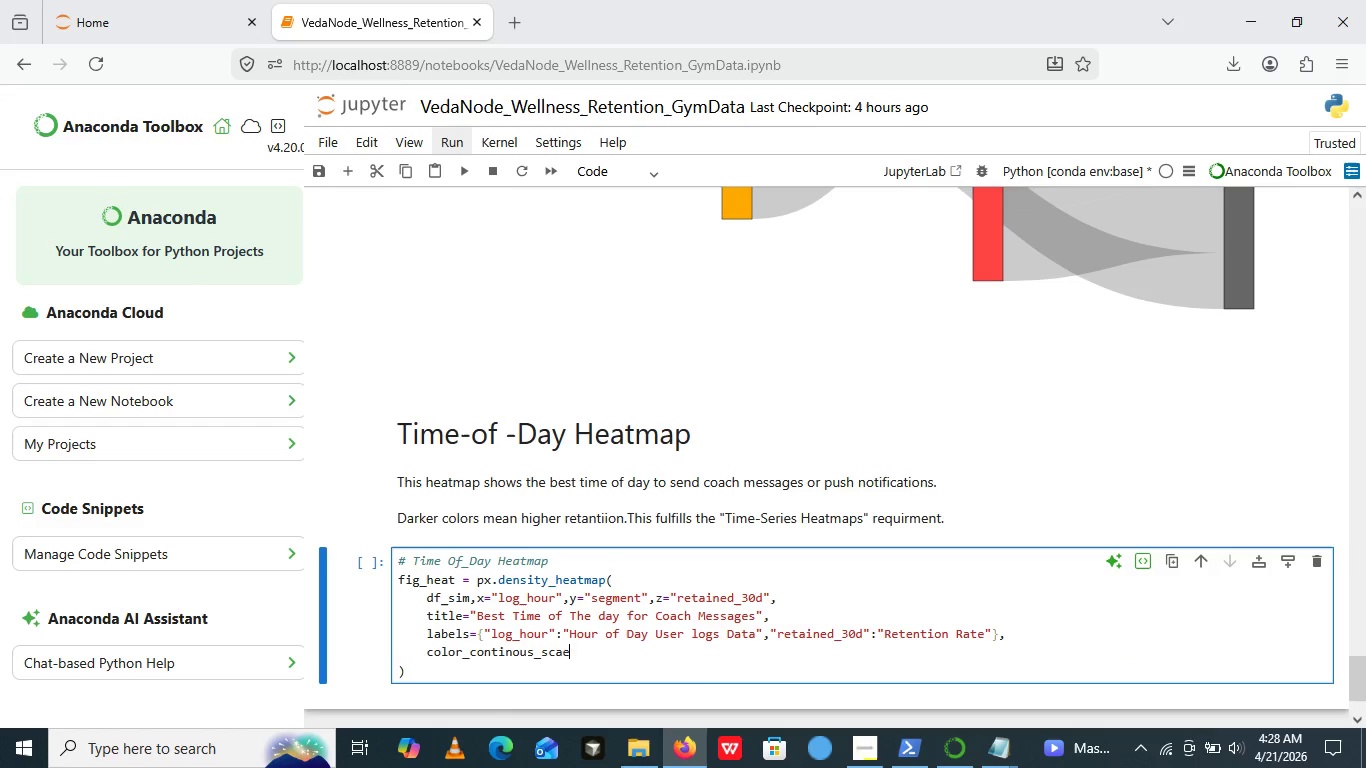 
key(Backspace)
type(le)
 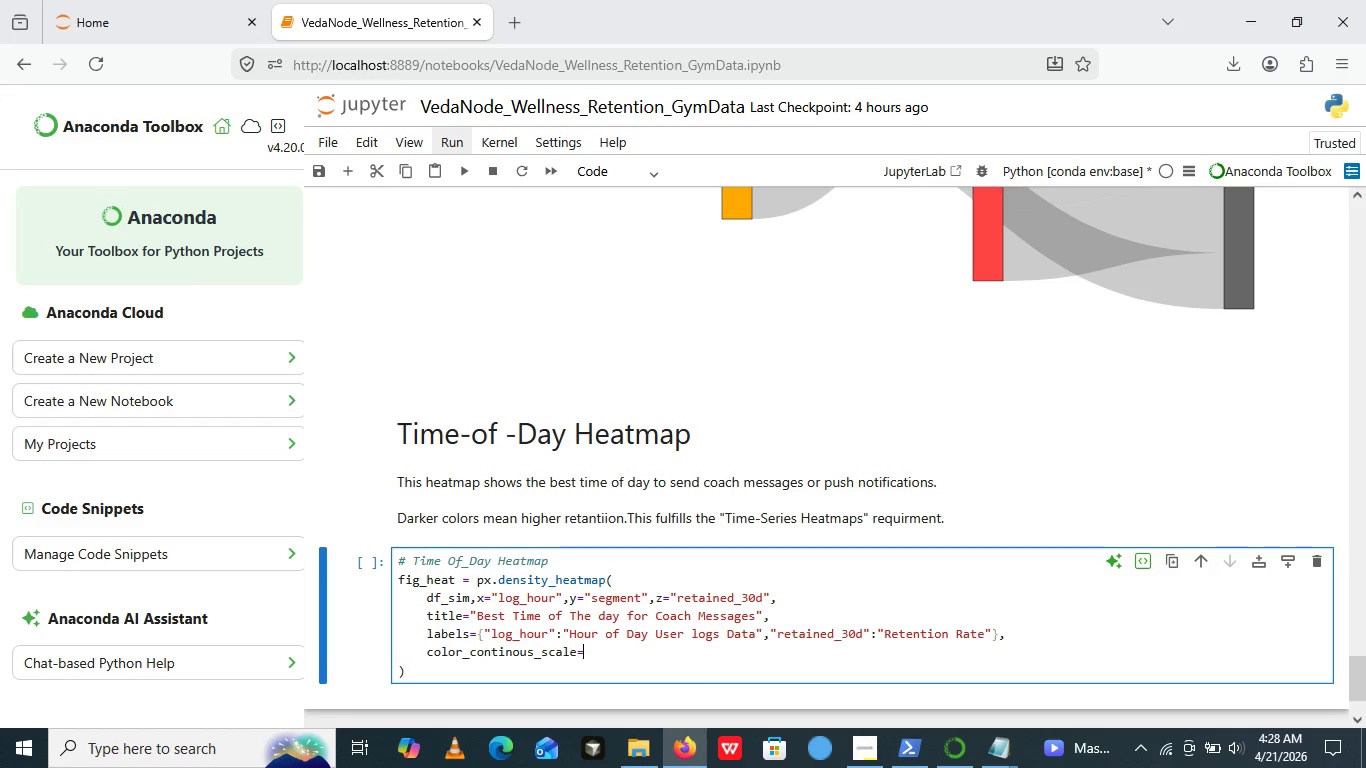 
key(Equal)
 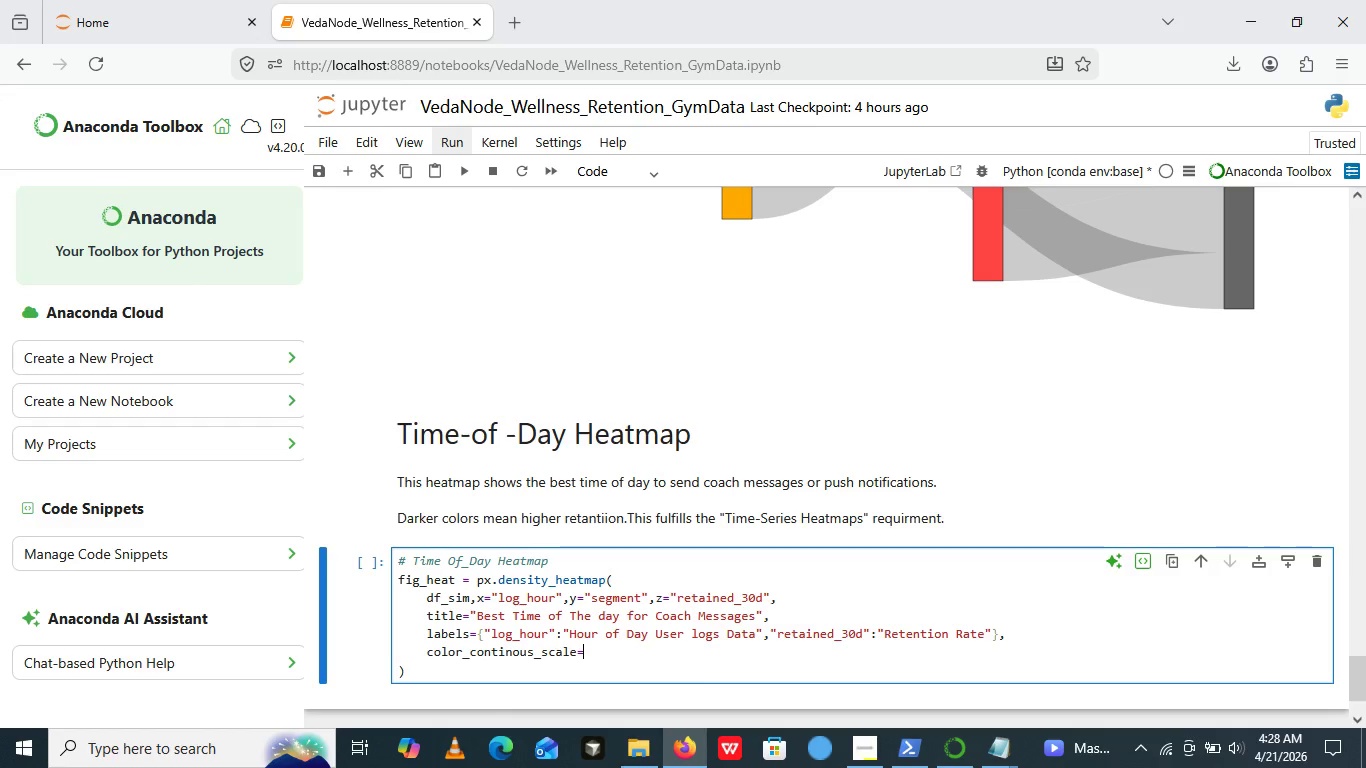 
hold_key(key=ShiftRight, duration=0.48)
 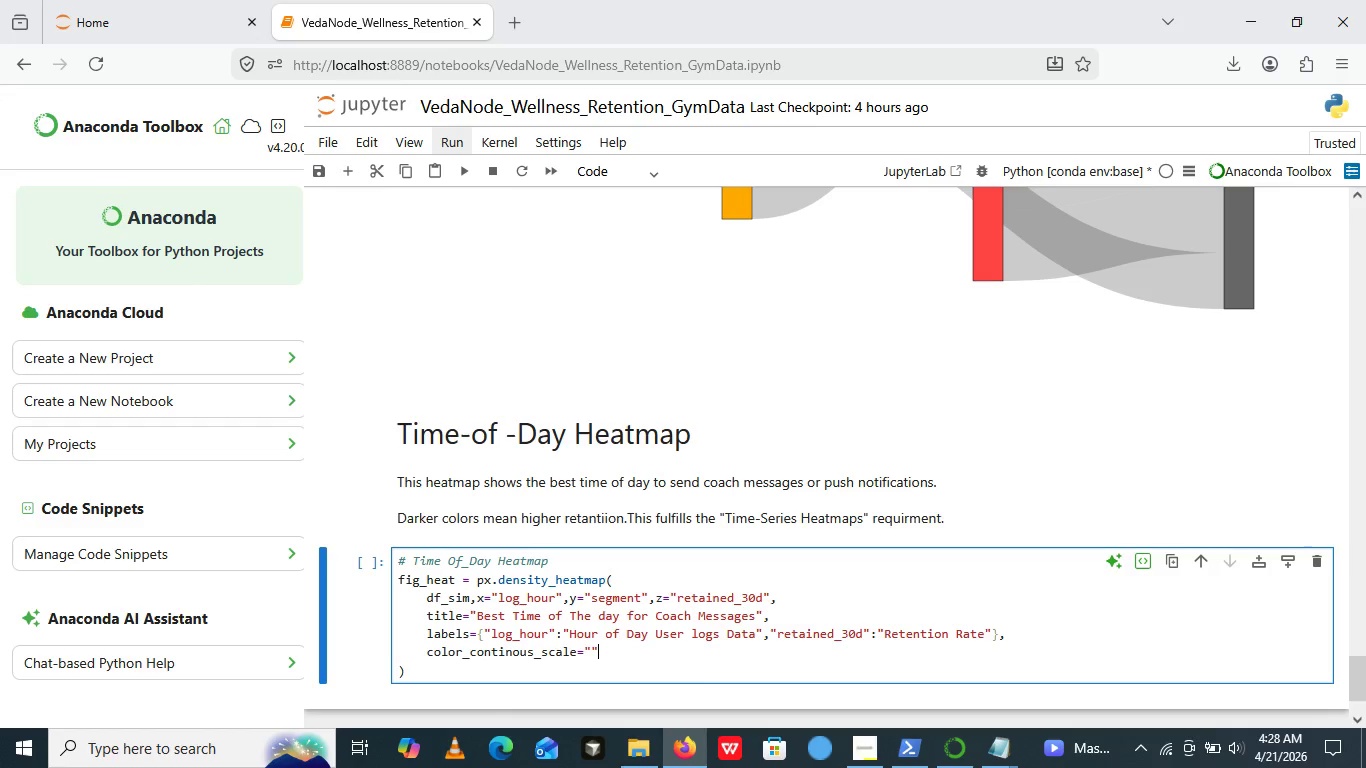 
key(Shift+Quote)
 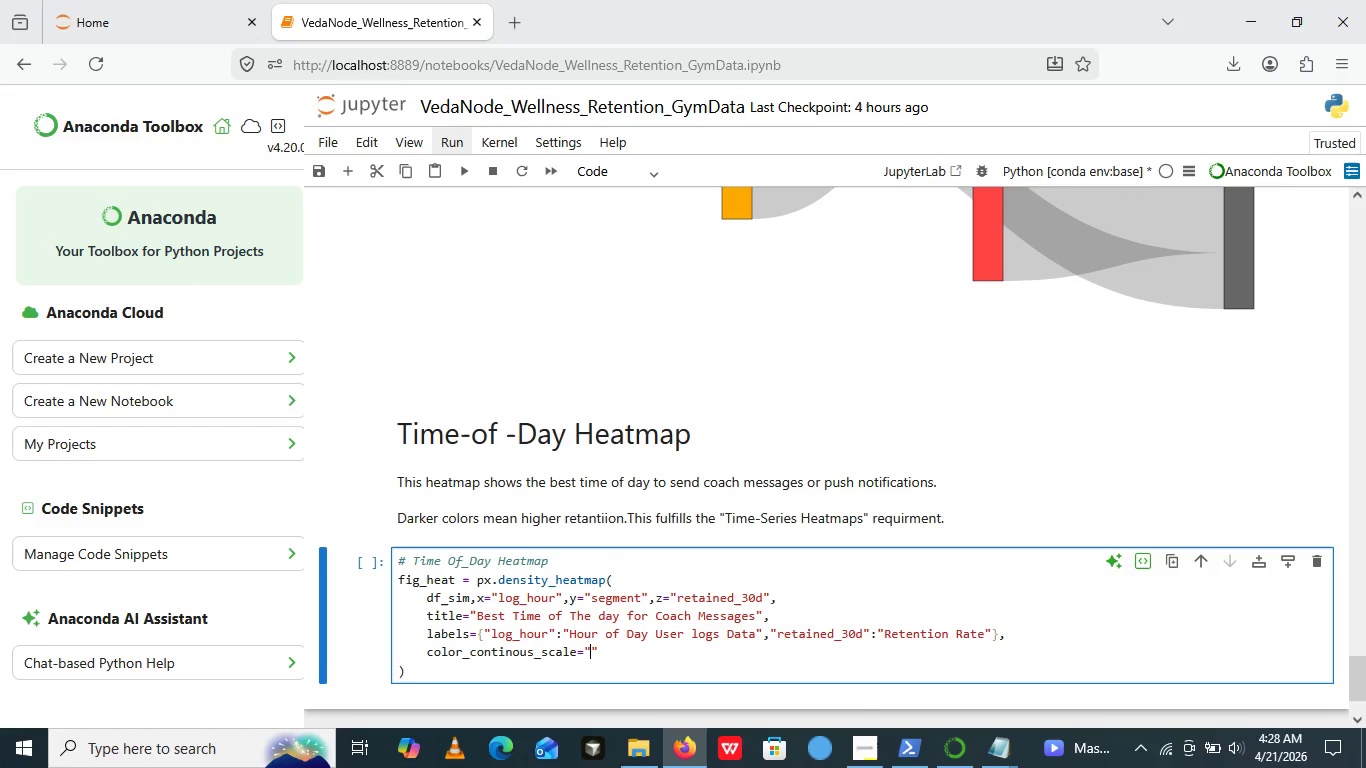 
key(Shift+Quote)
 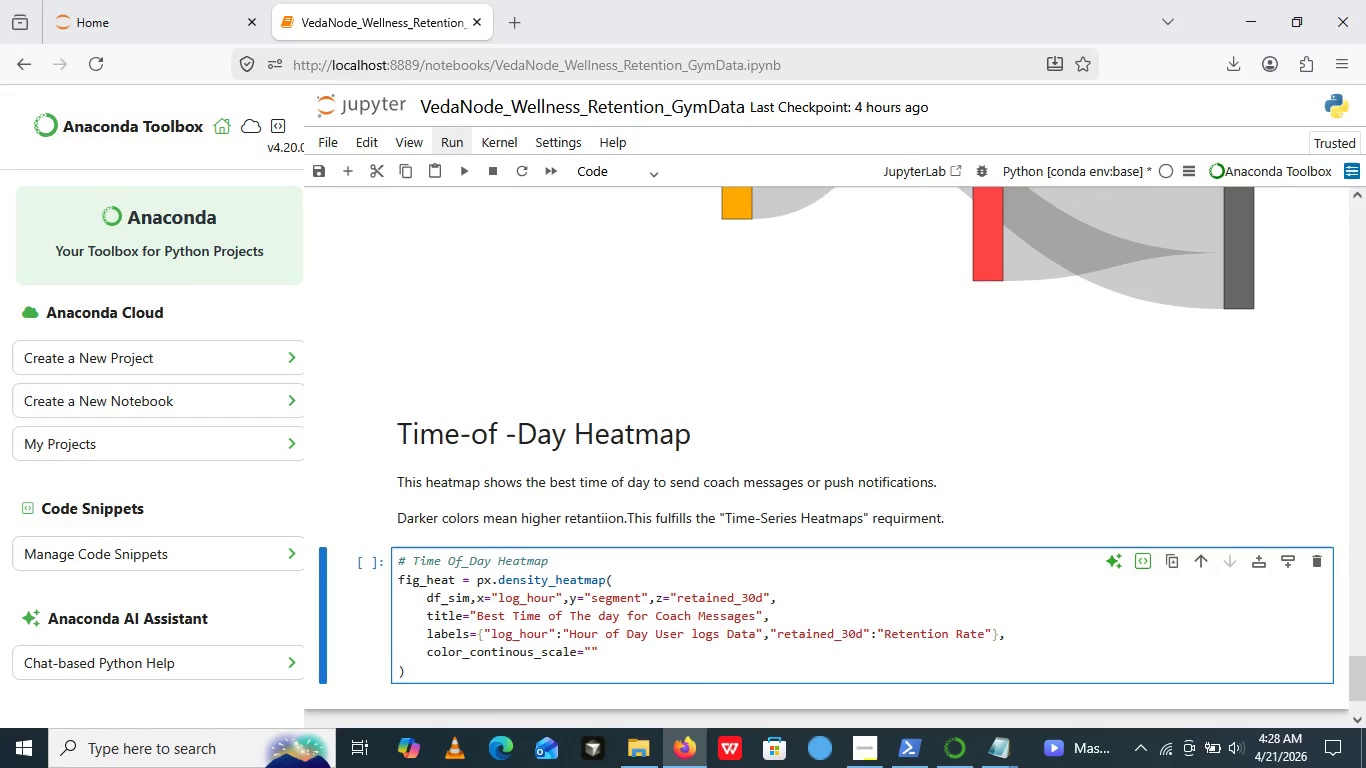 
key(ArrowLeft)
 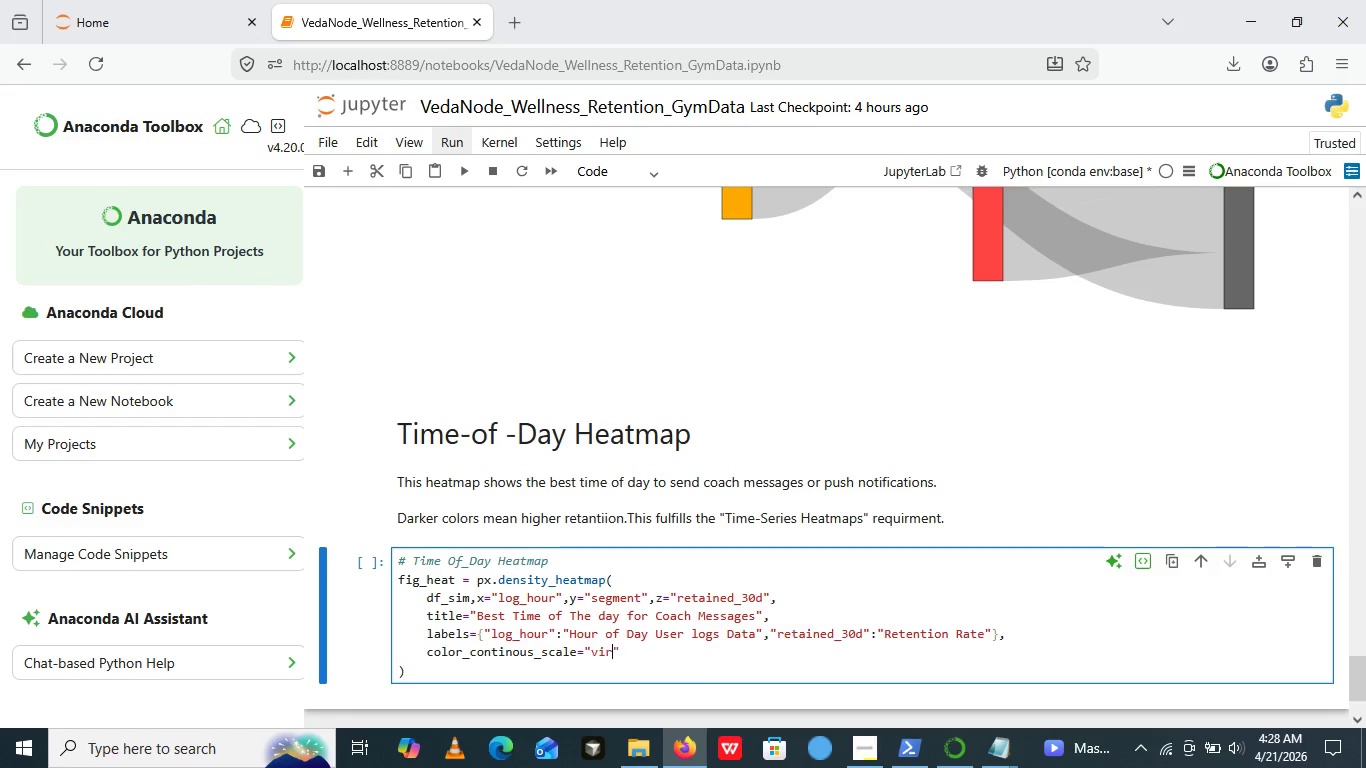 
type(viridis)
 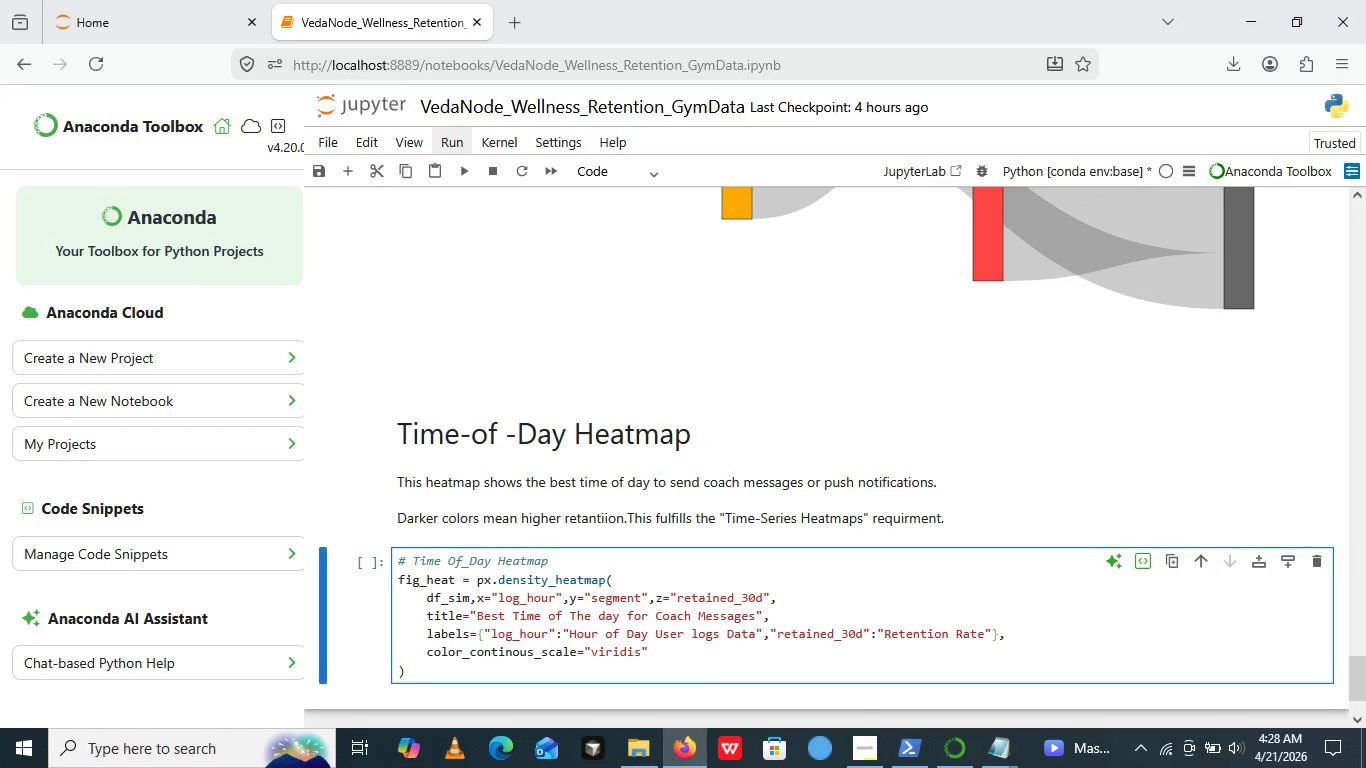 
key(ArrowRight)
 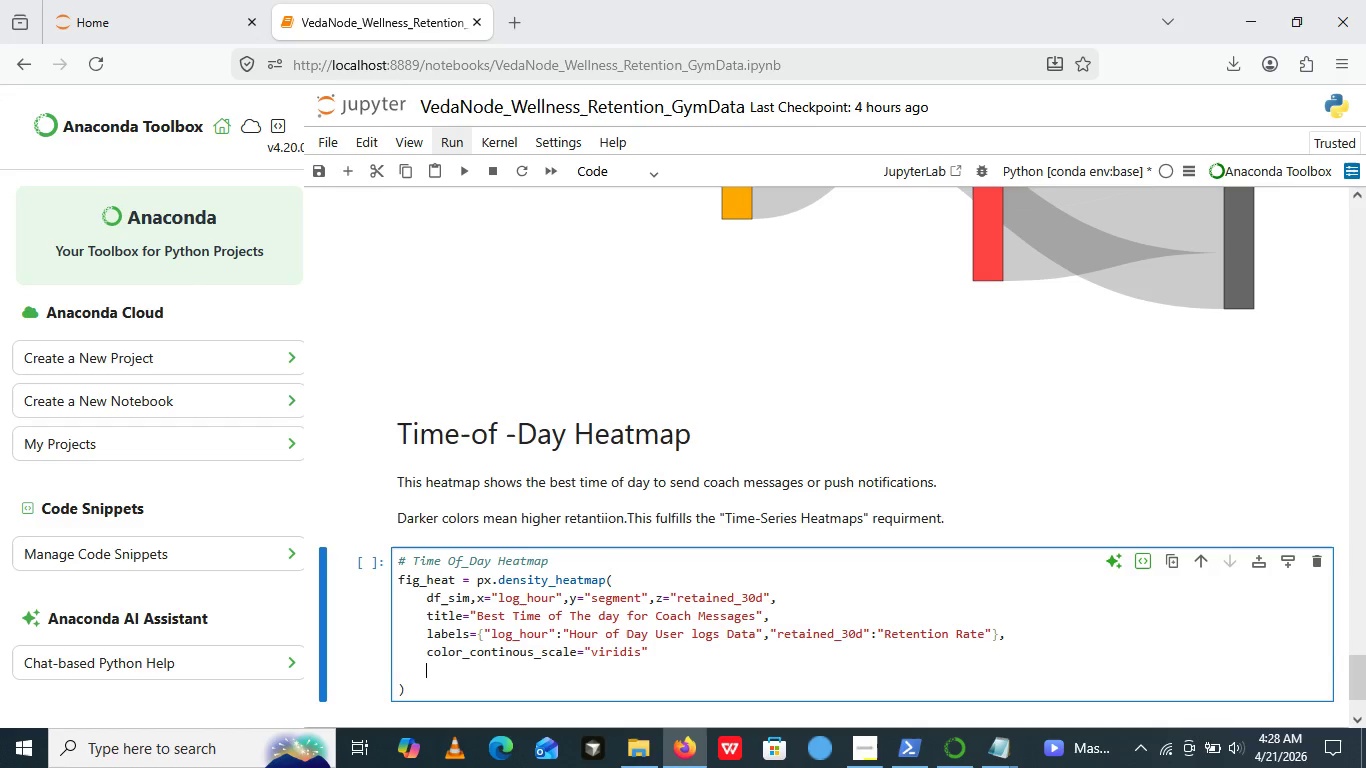 
key(Enter)
 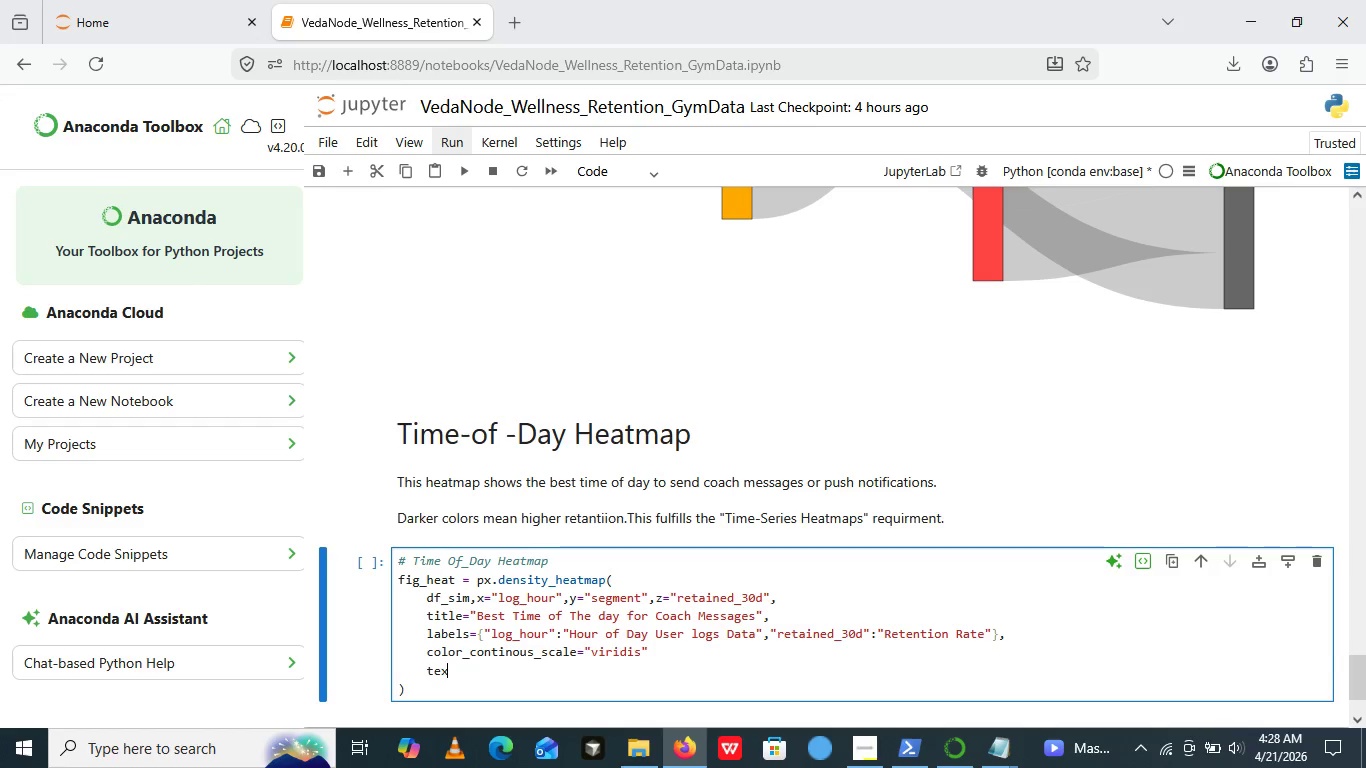 
type(text_Ak)
key(Backspace)
key(Backspace)
type(auto='')
 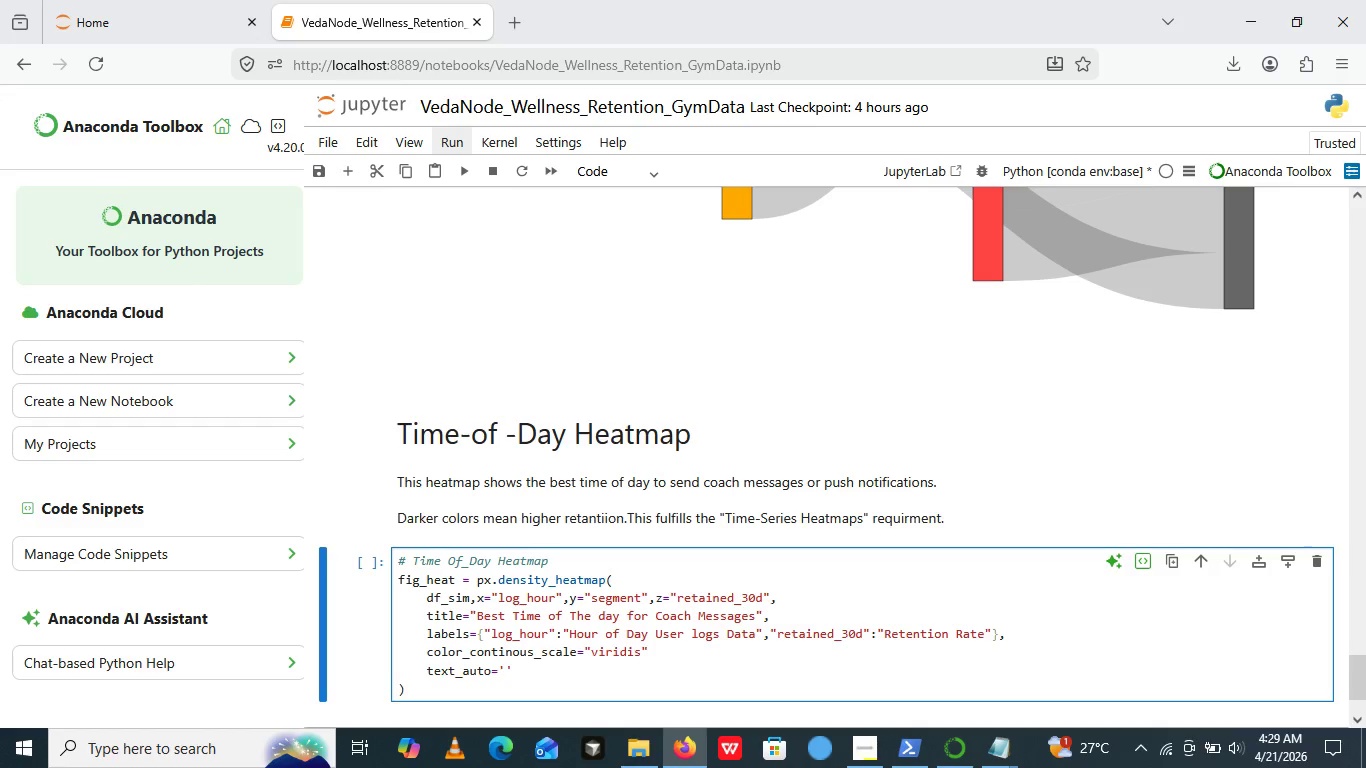 
key(ArrowLeft)
 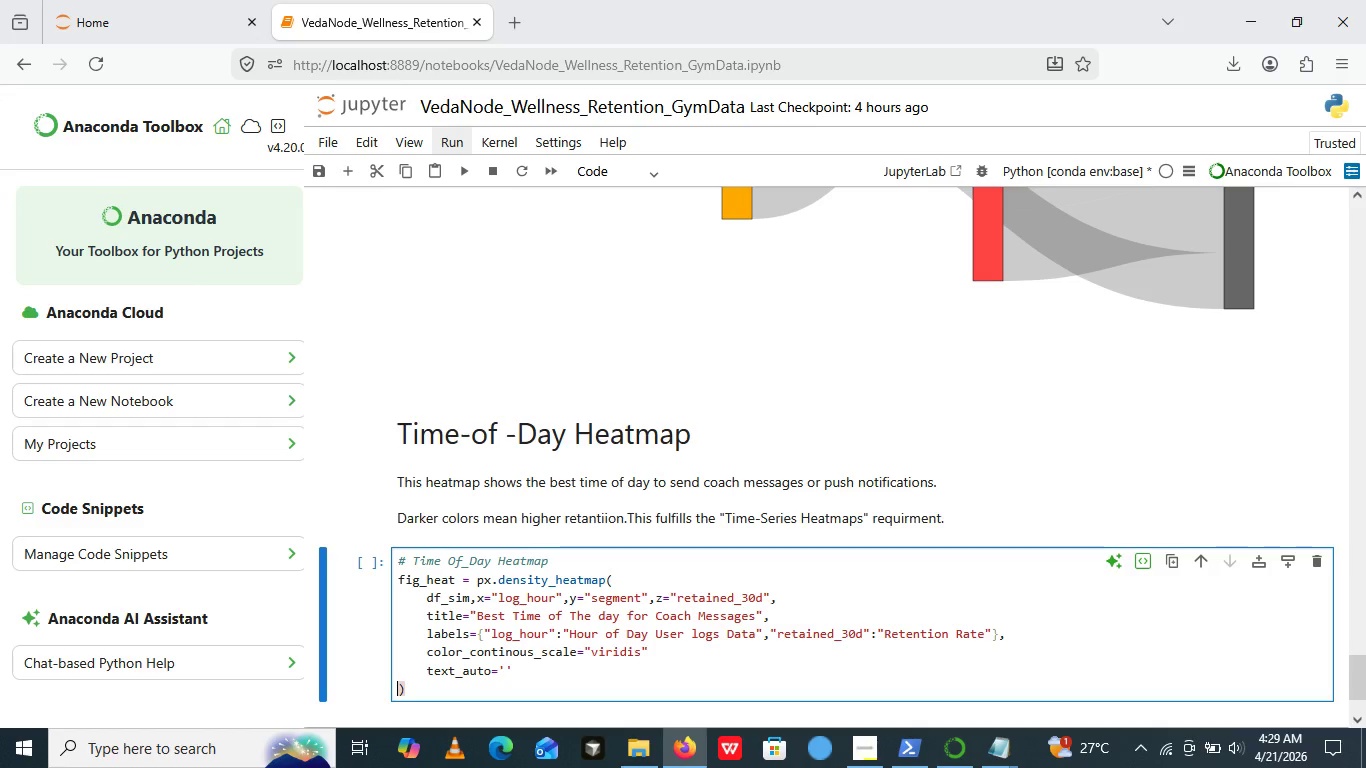 
key(ArrowRight)
 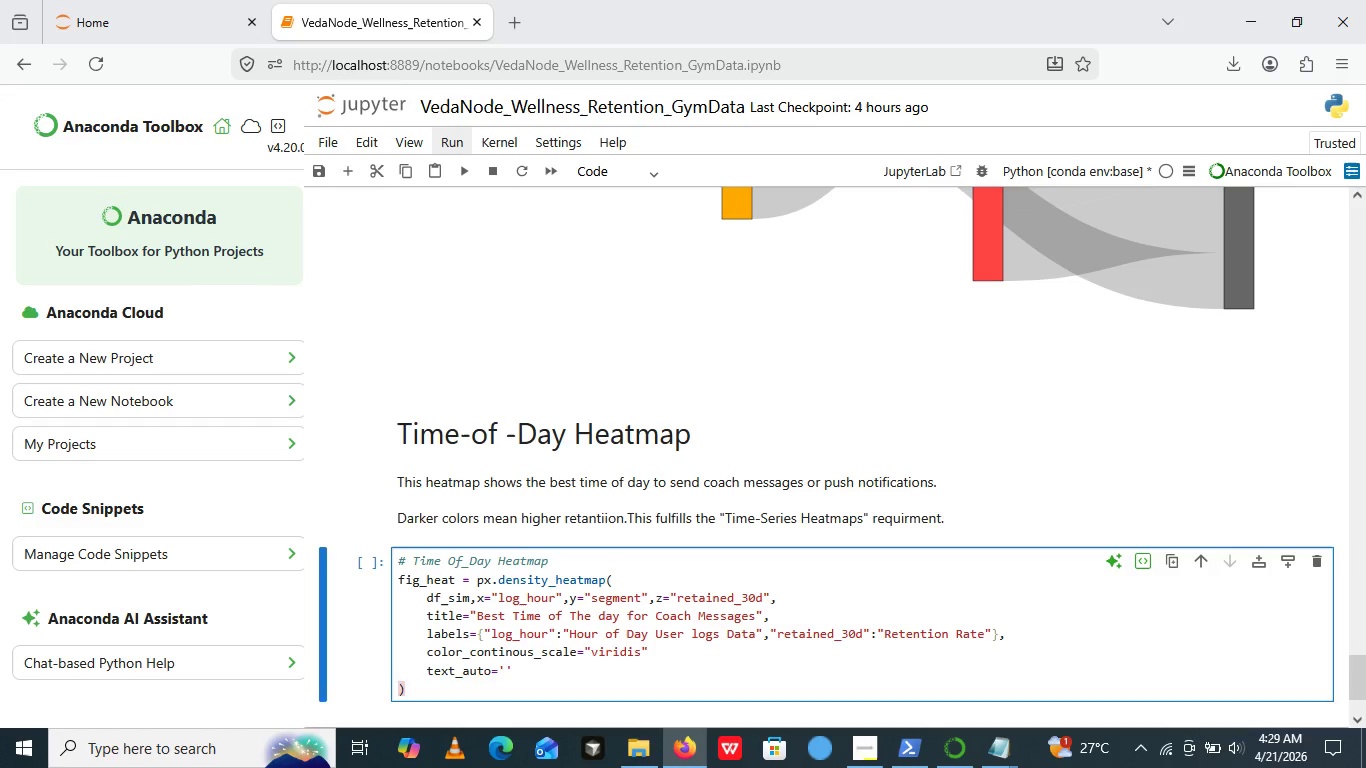 
key(ArrowRight)
 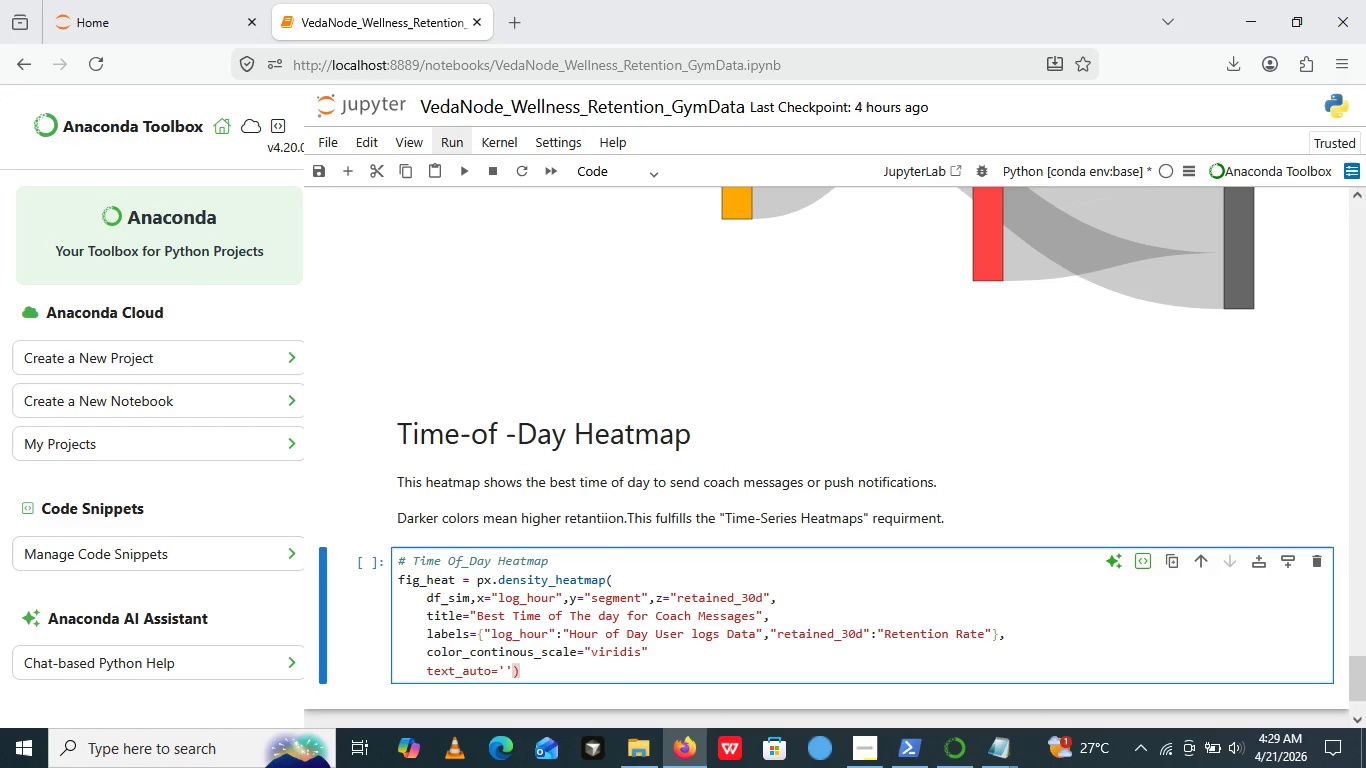 
key(Backspace)
 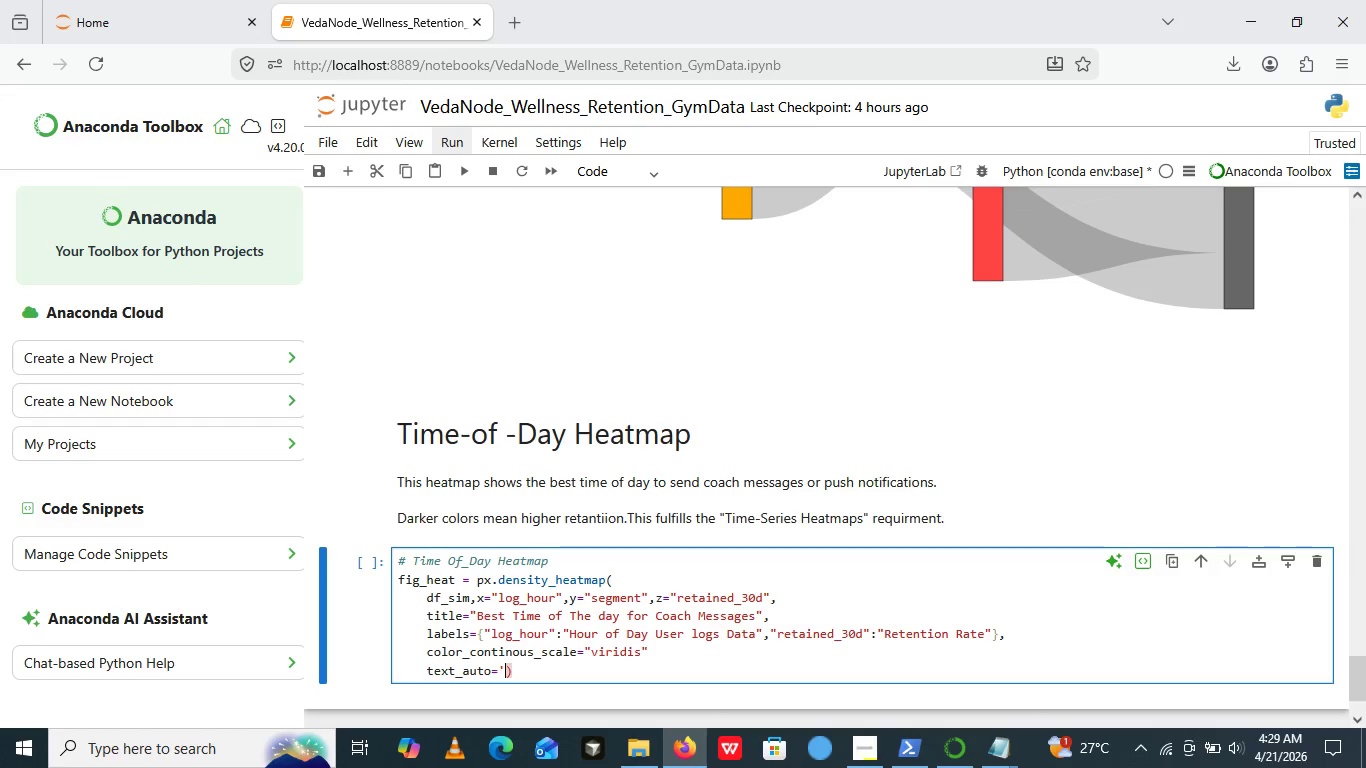 
key(Backspace)
 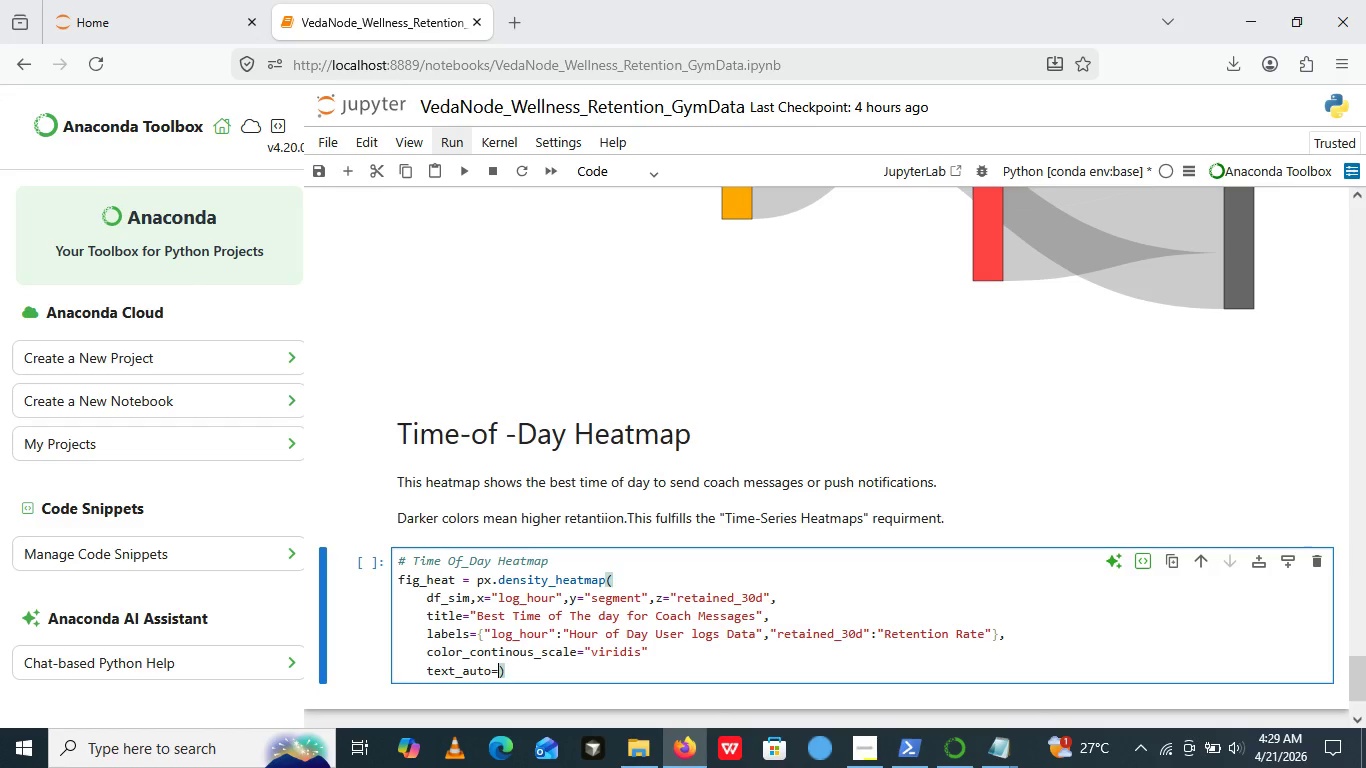 
key(Backspace)
 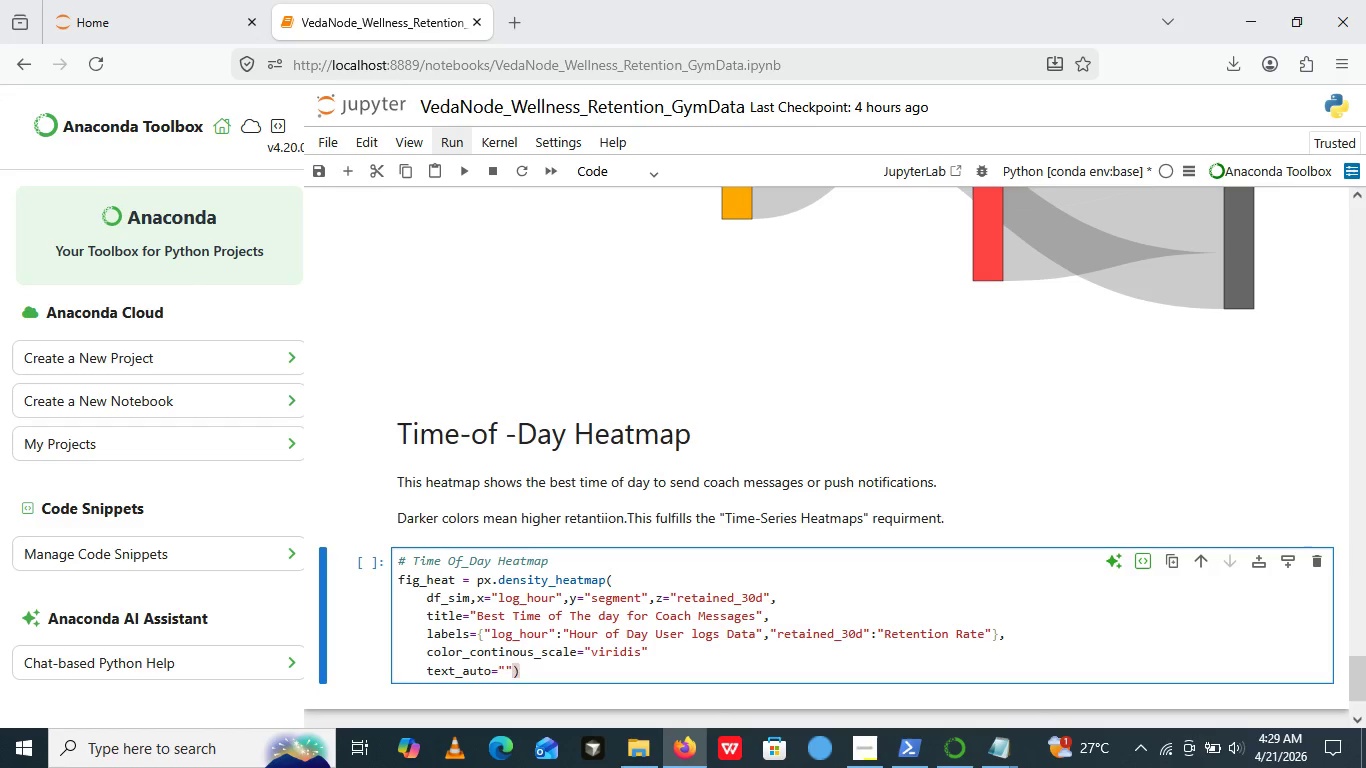 
key(Shift+Quote)
 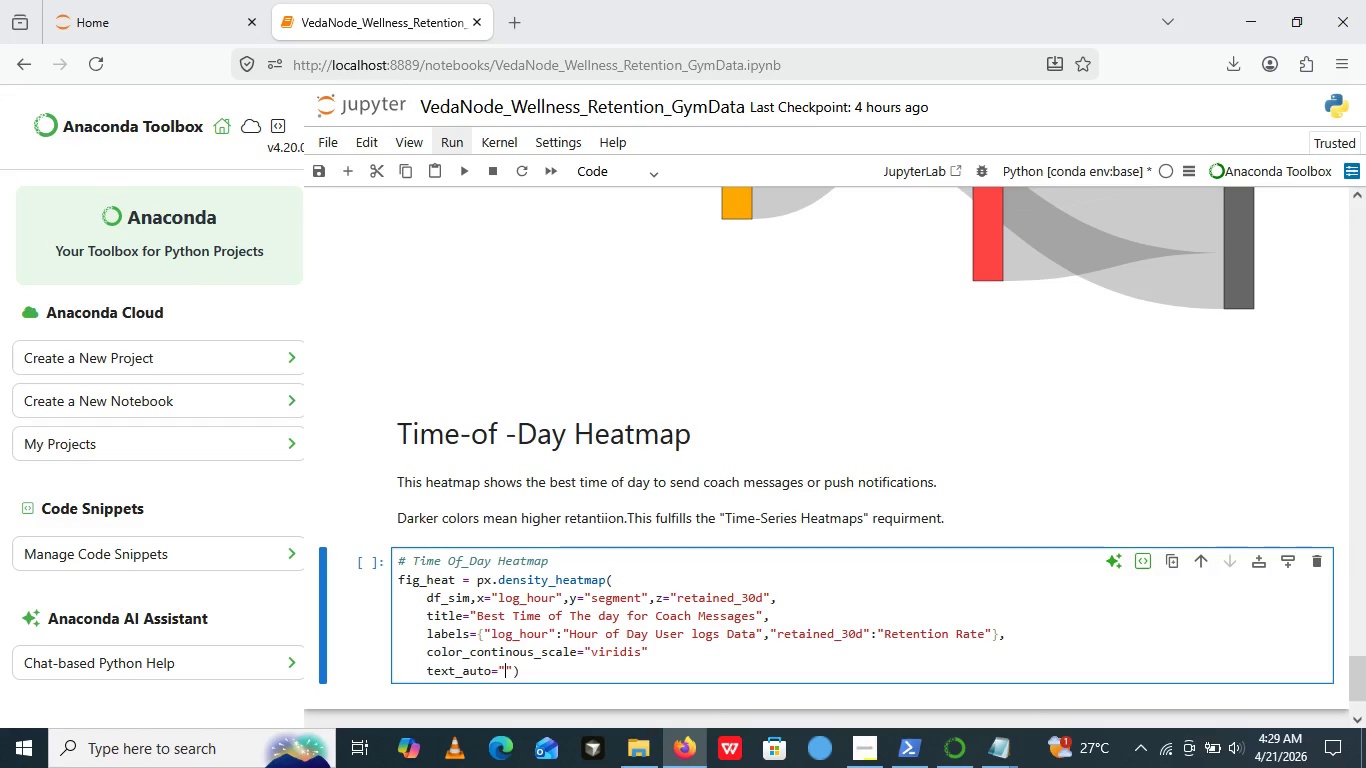 
key(Shift+Quote)
 